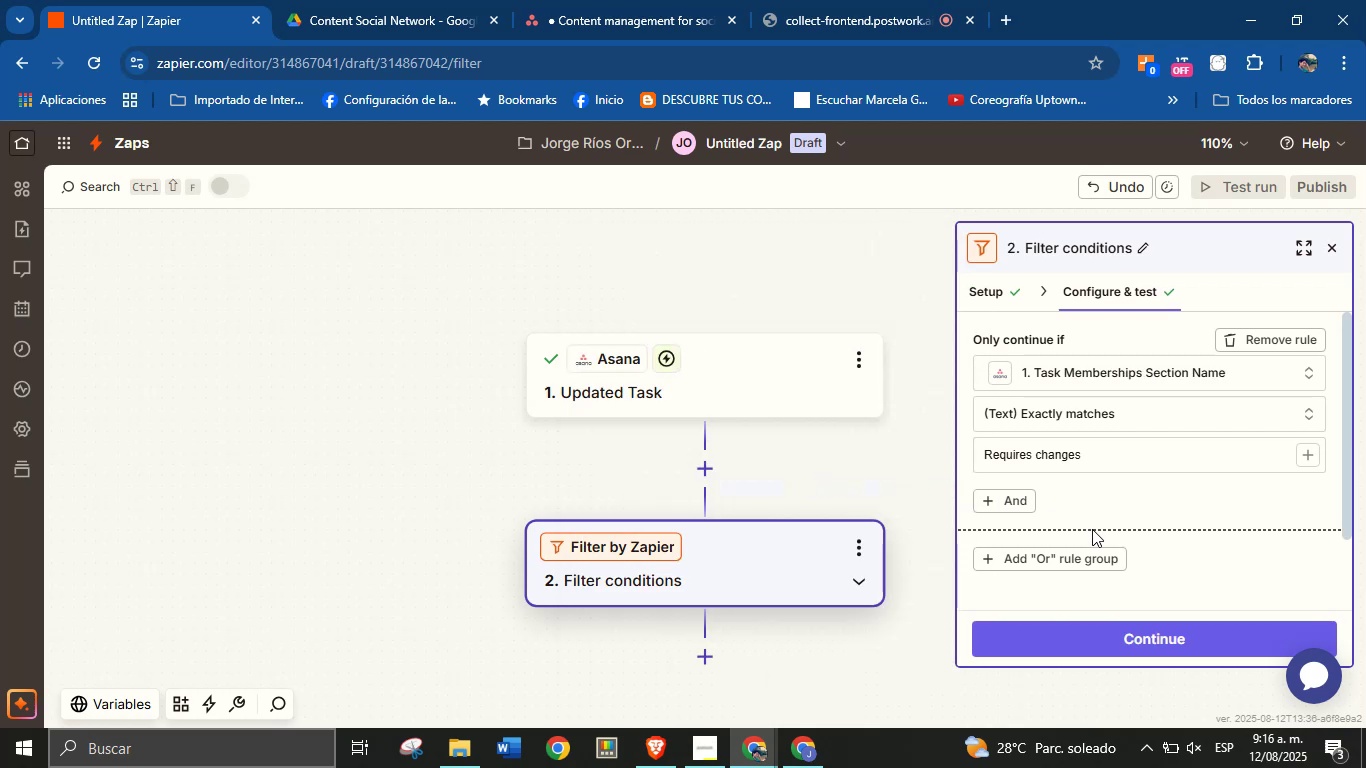 
scroll: coordinate [1129, 506], scroll_direction: down, amount: 3.0
 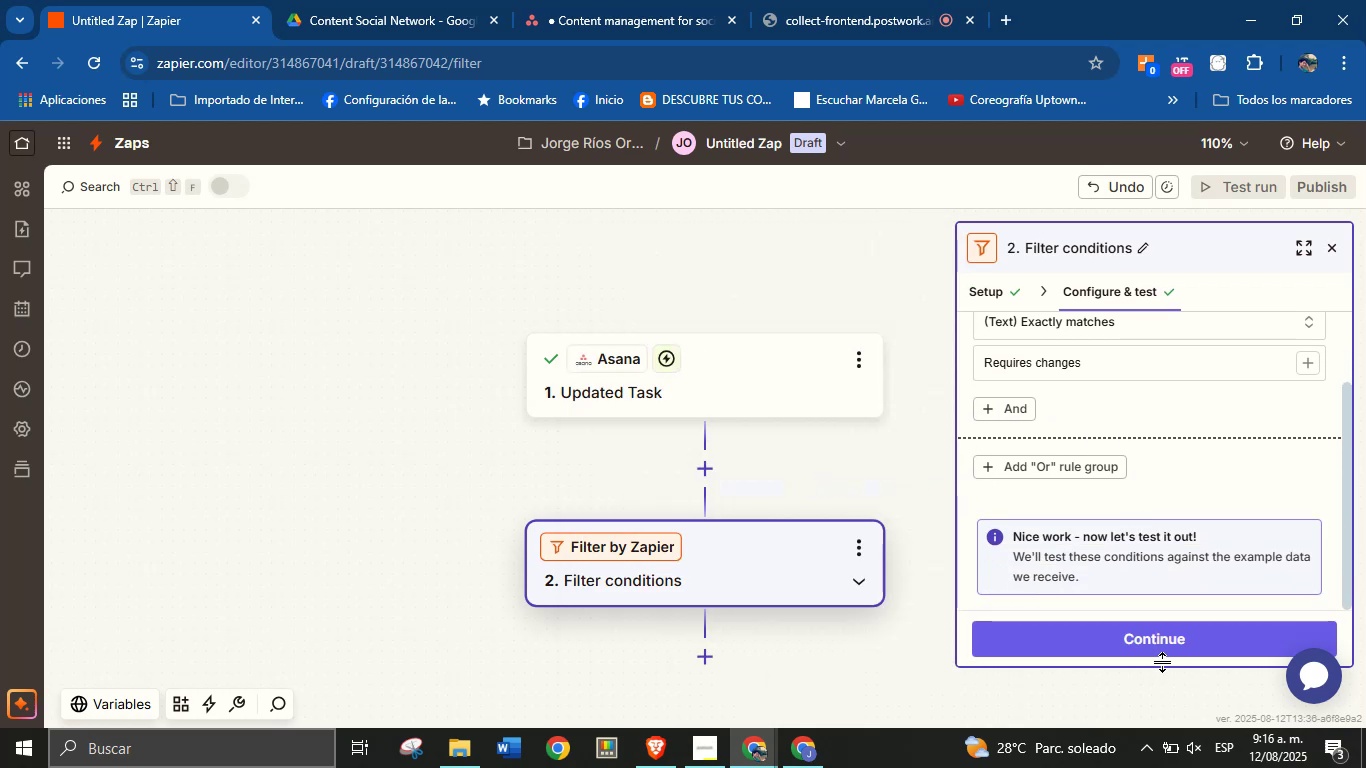 
left_click([1164, 645])
 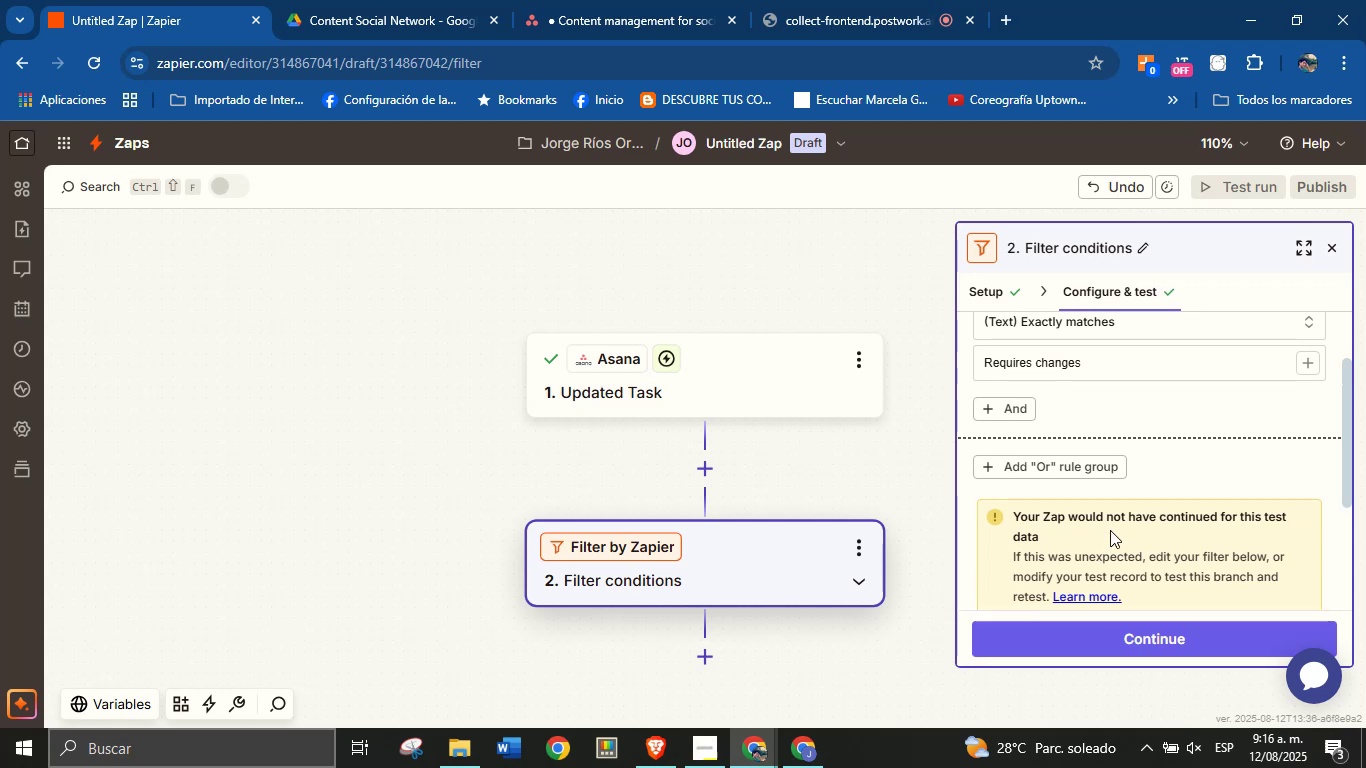 
scroll: coordinate [1176, 492], scroll_direction: down, amount: 2.0
 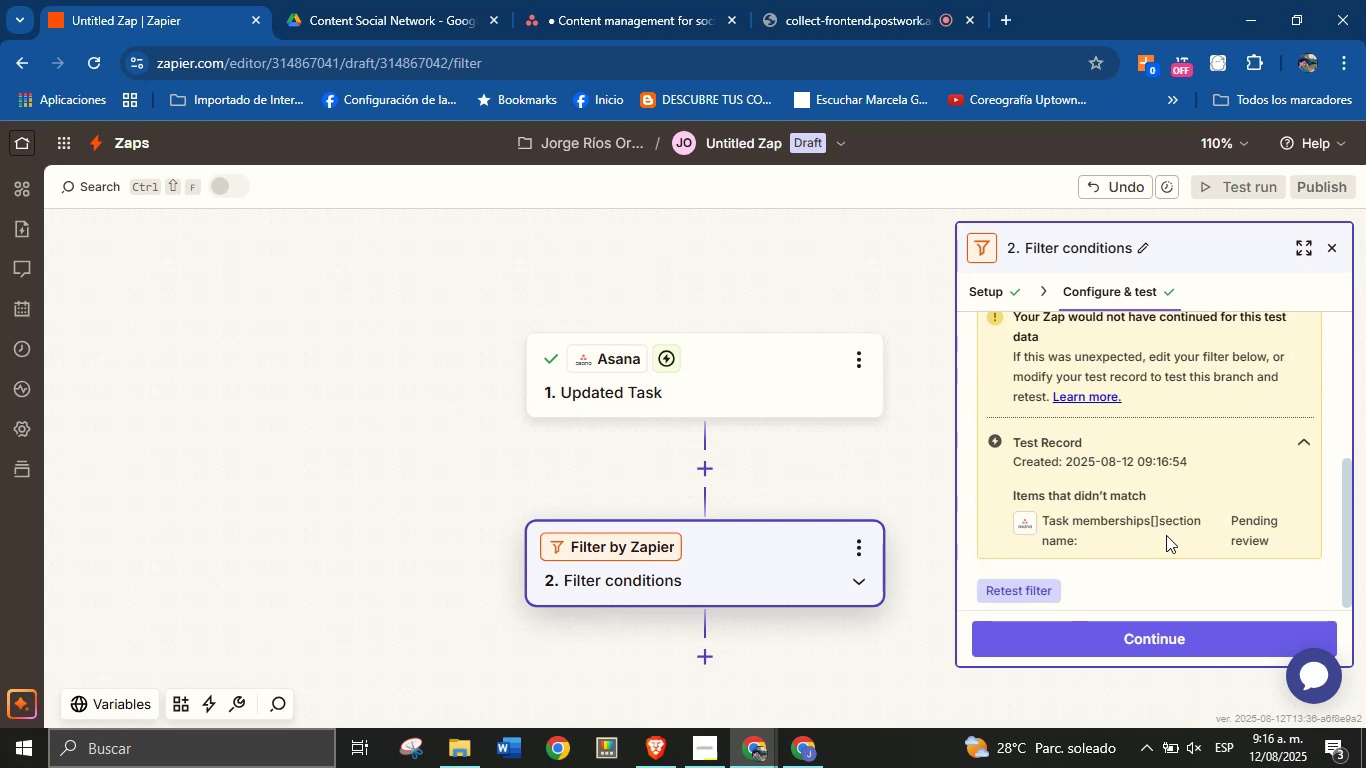 
scroll: coordinate [1138, 505], scroll_direction: up, amount: 3.0
 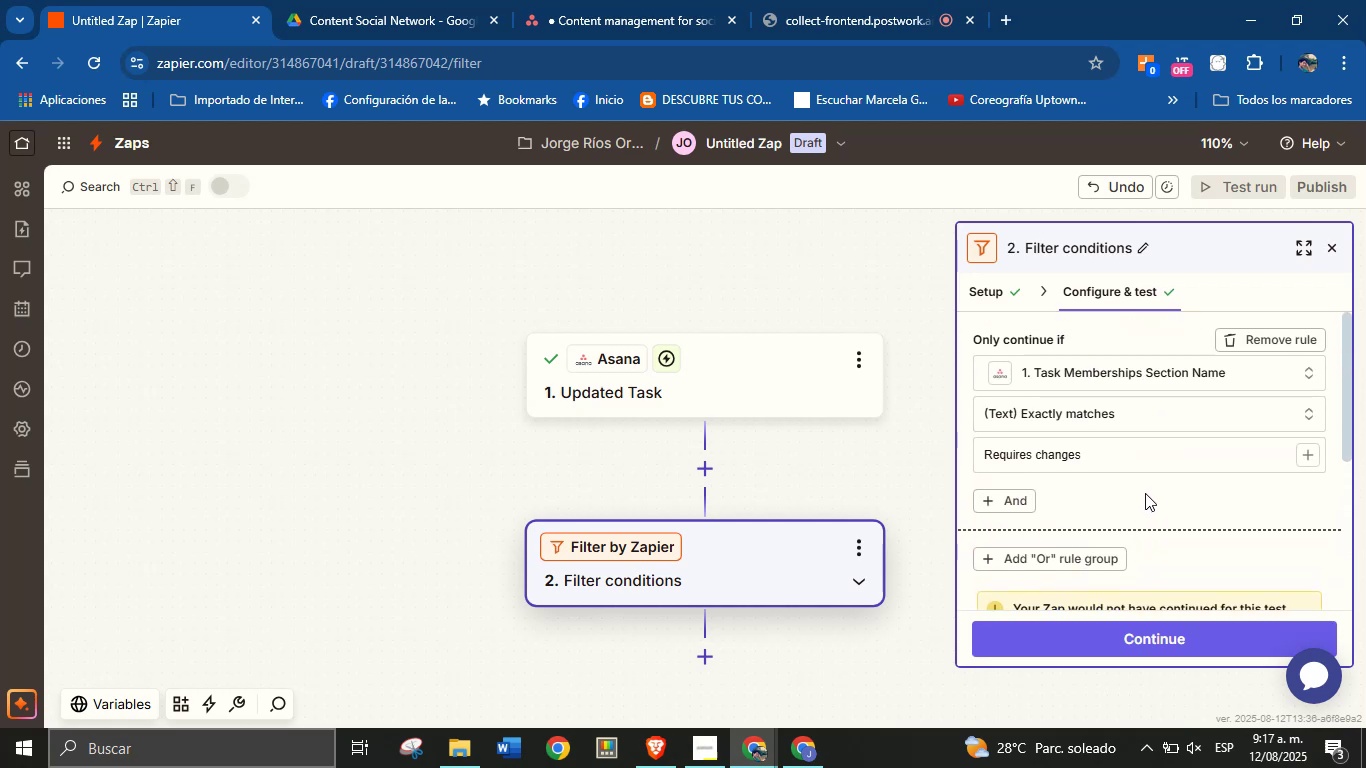 
scroll: coordinate [1146, 506], scroll_direction: down, amount: 3.0
 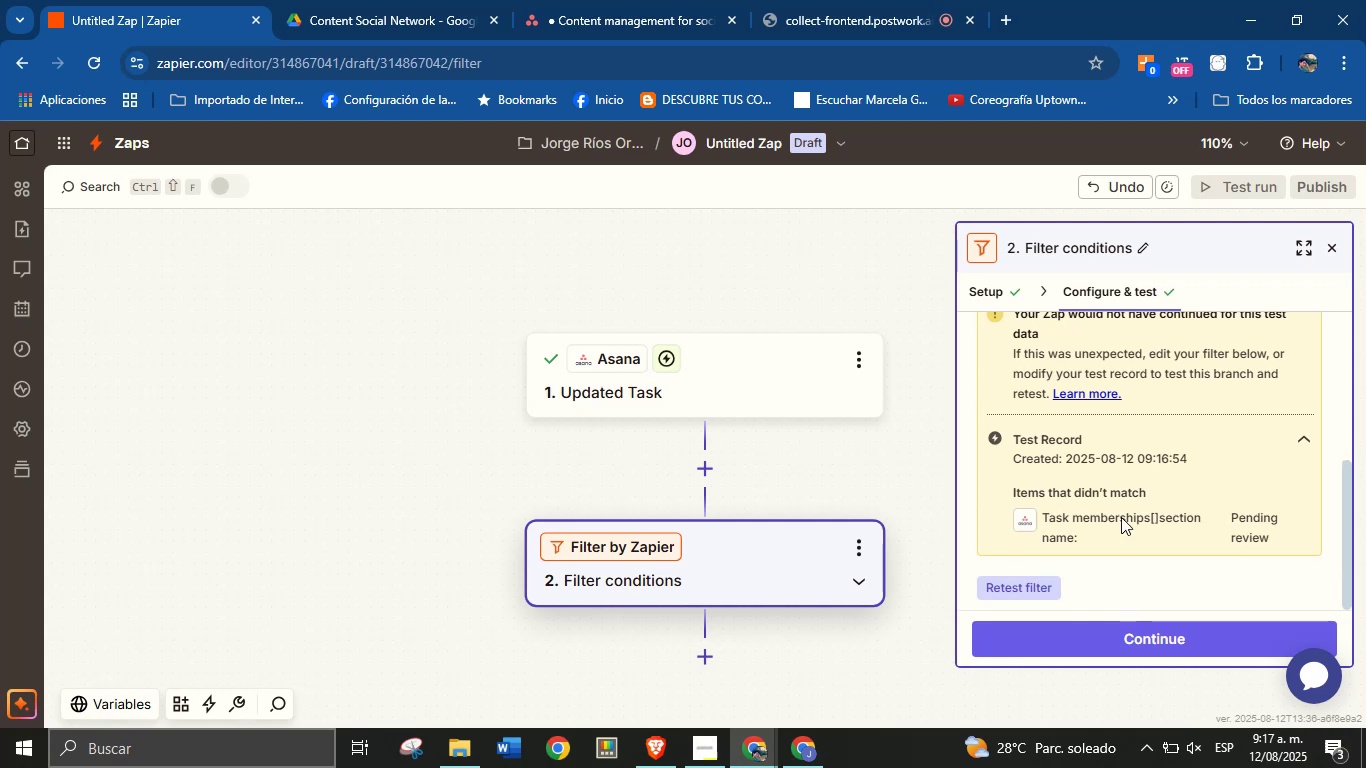 
left_click([1163, 630])
 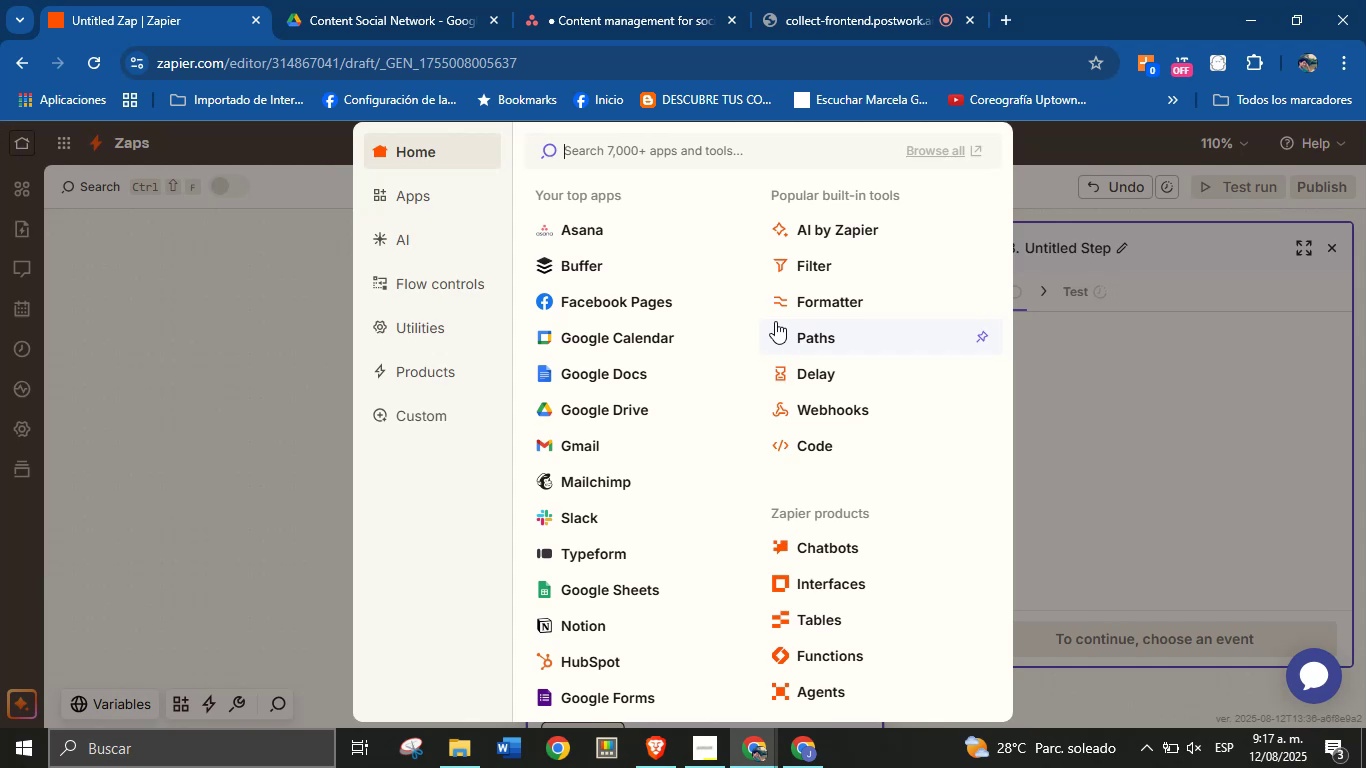 
wait(15.05)
 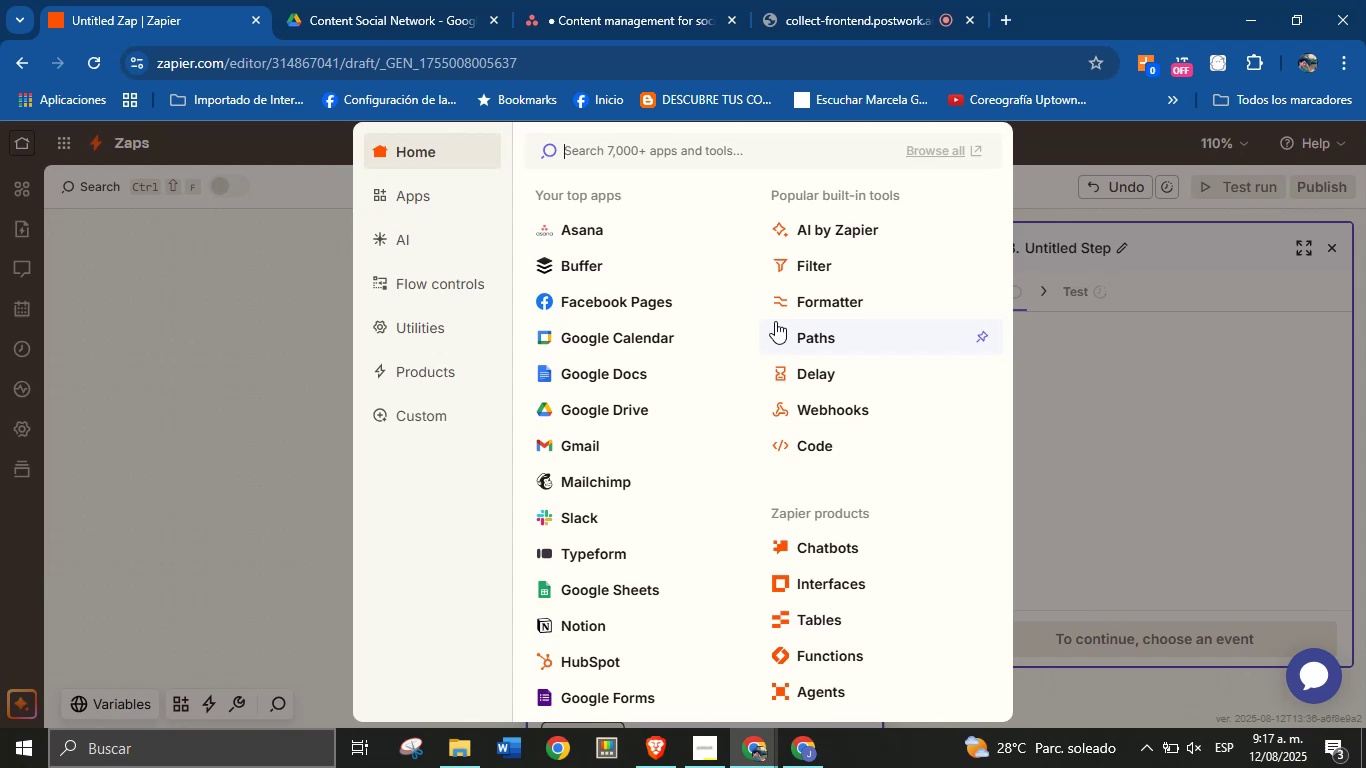 
type(slack)
 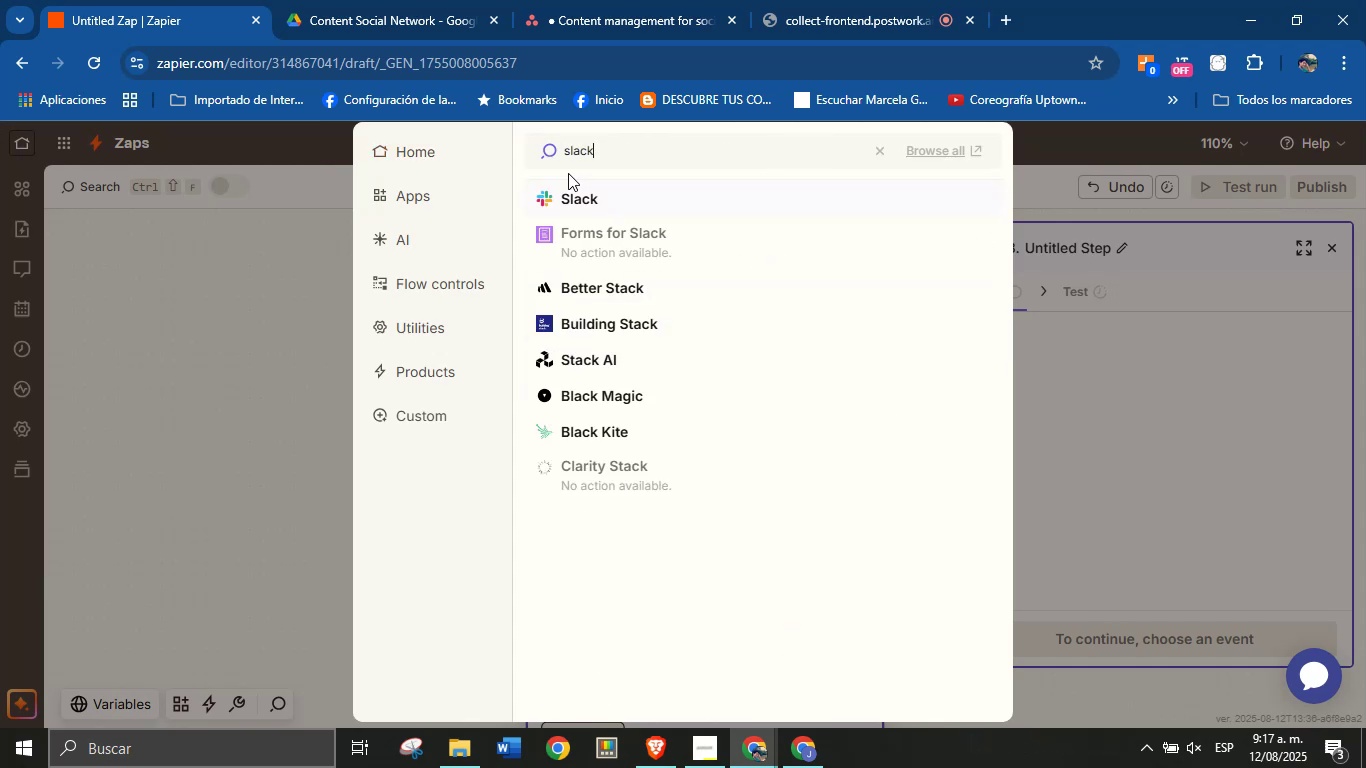 
left_click([568, 190])
 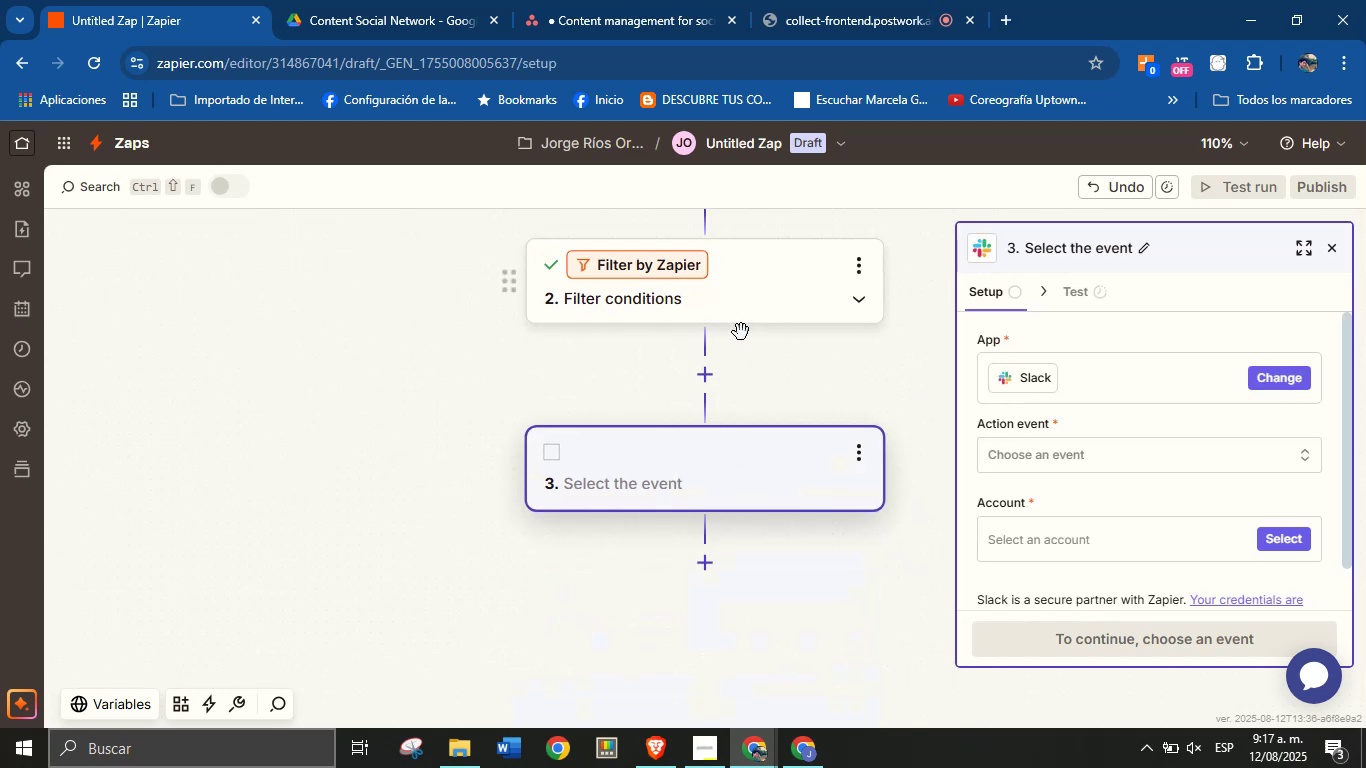 
left_click([1020, 462])
 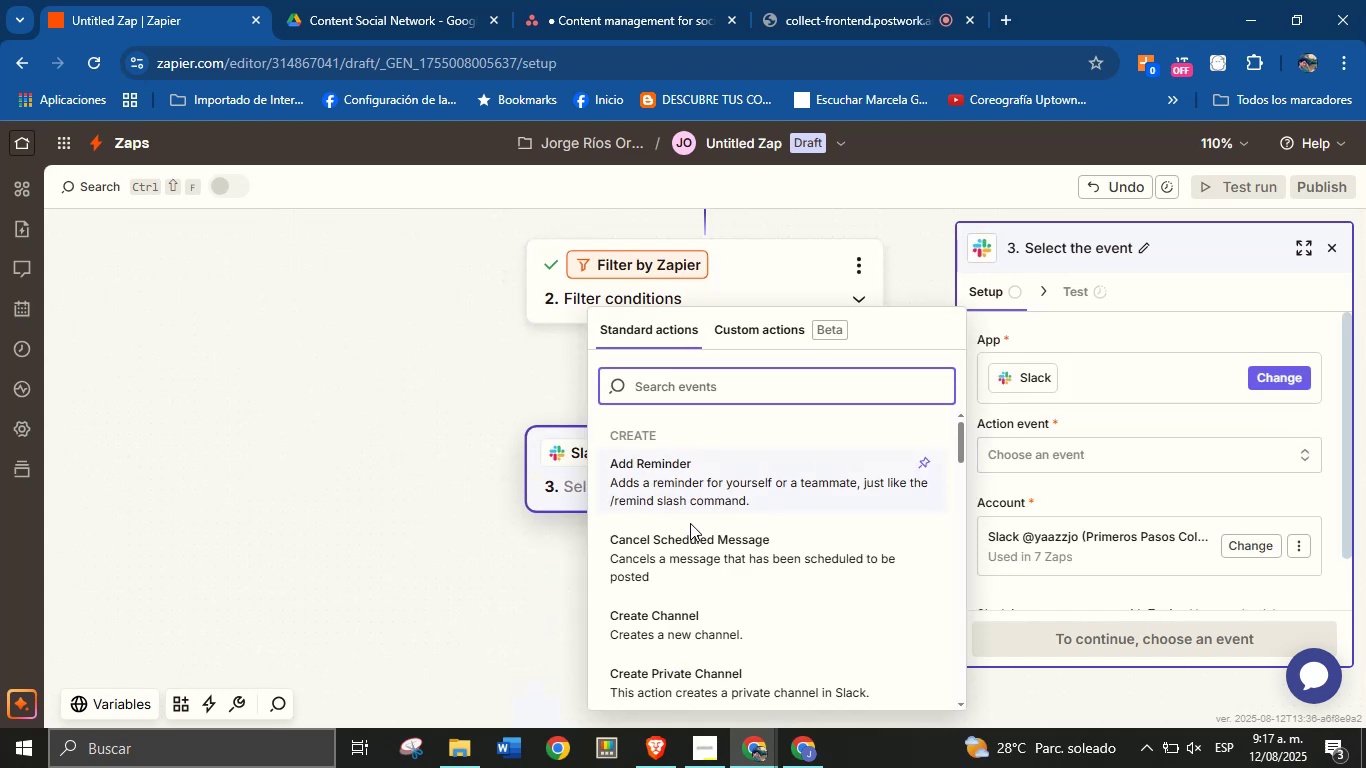 
scroll: coordinate [723, 559], scroll_direction: down, amount: 3.0
 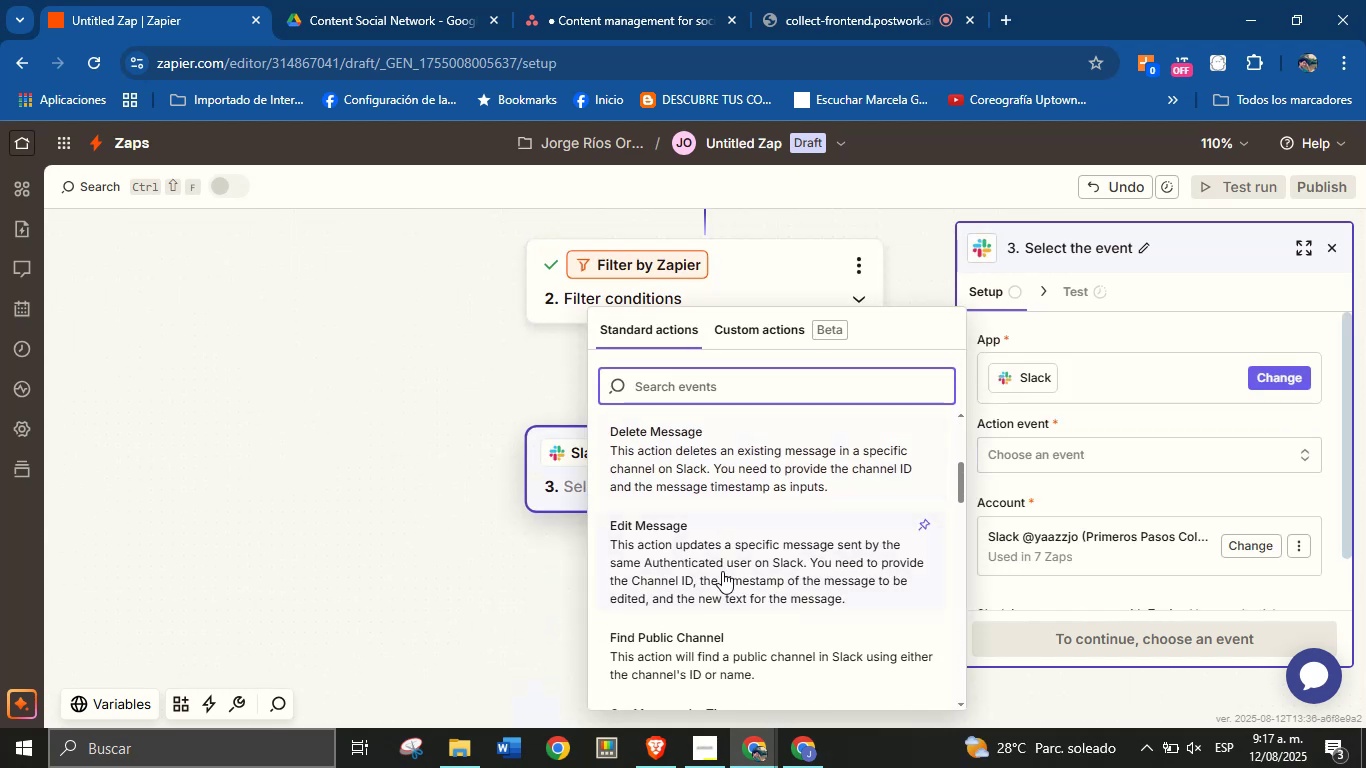 
scroll: coordinate [721, 599], scroll_direction: up, amount: 1.0
 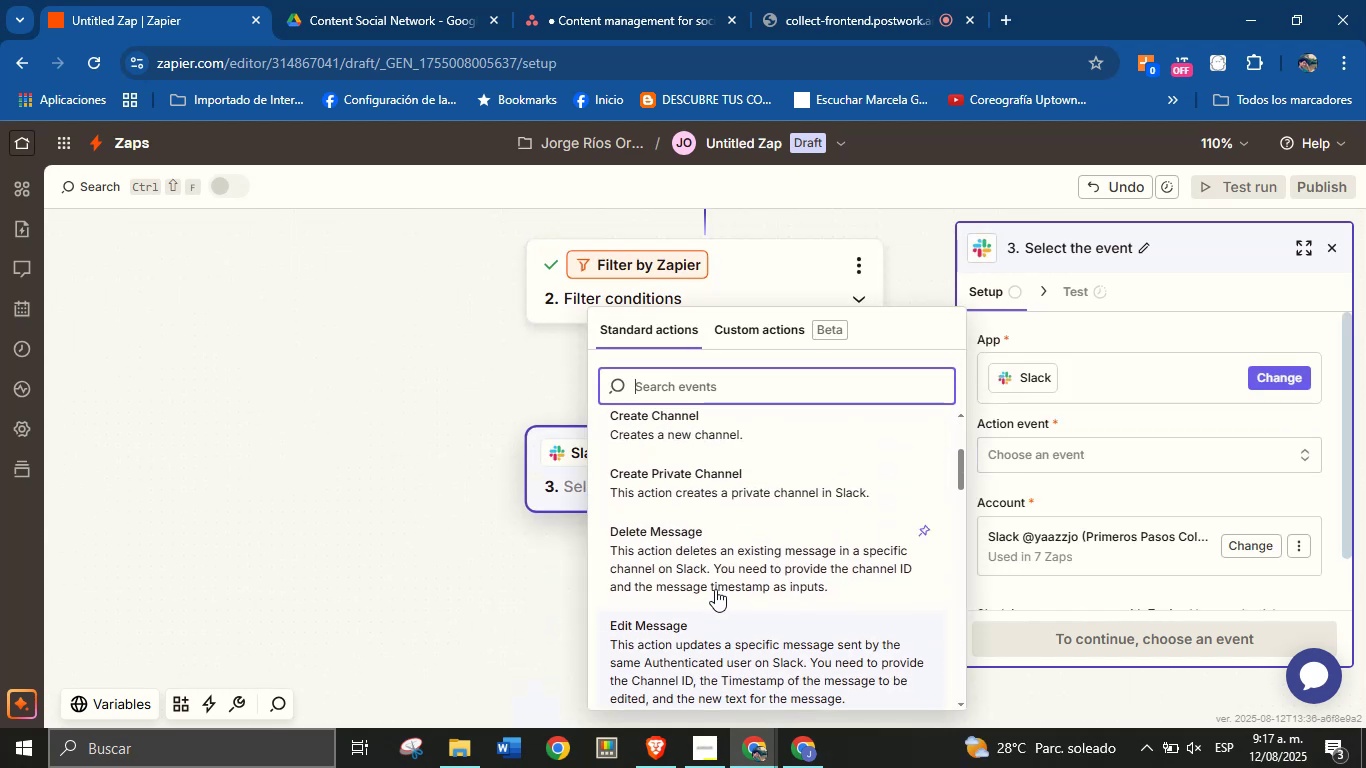 
scroll: coordinate [736, 571], scroll_direction: down, amount: 5.0
 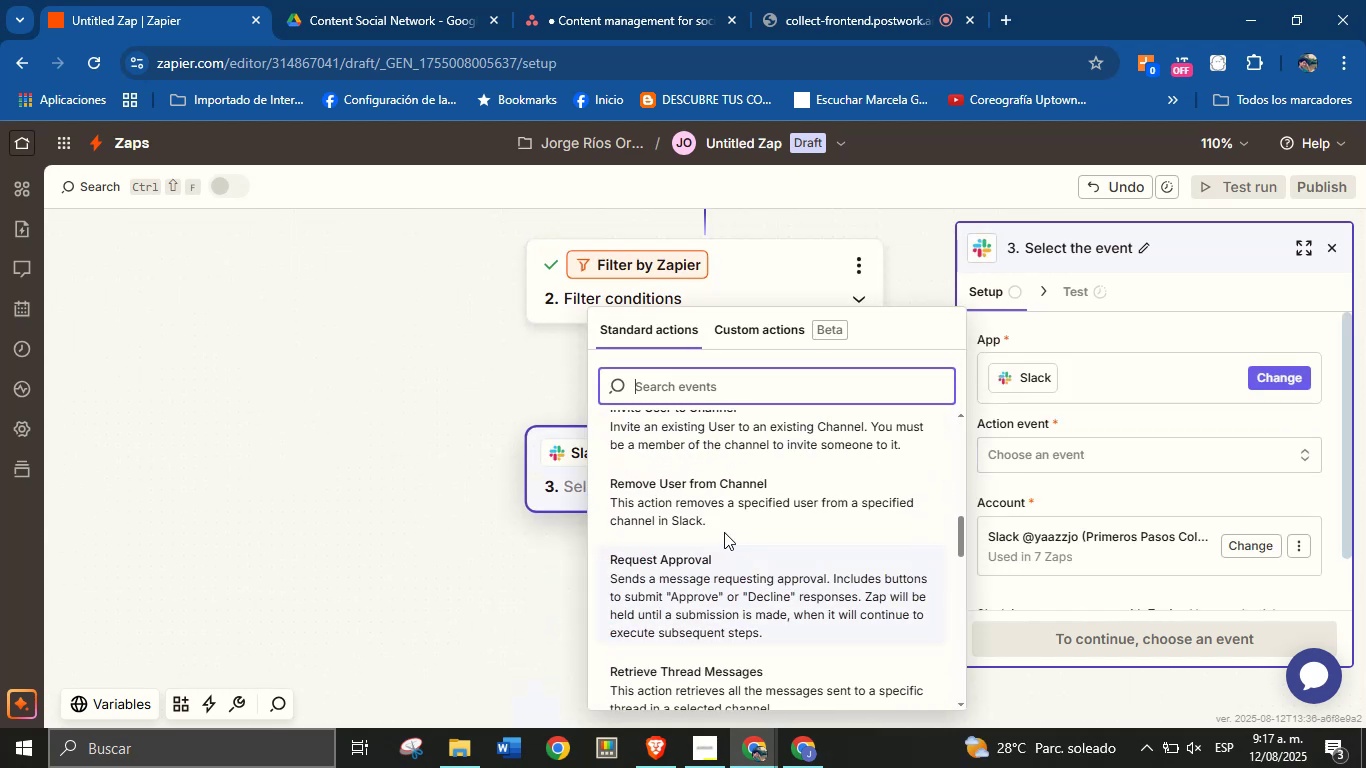 
type(send)
 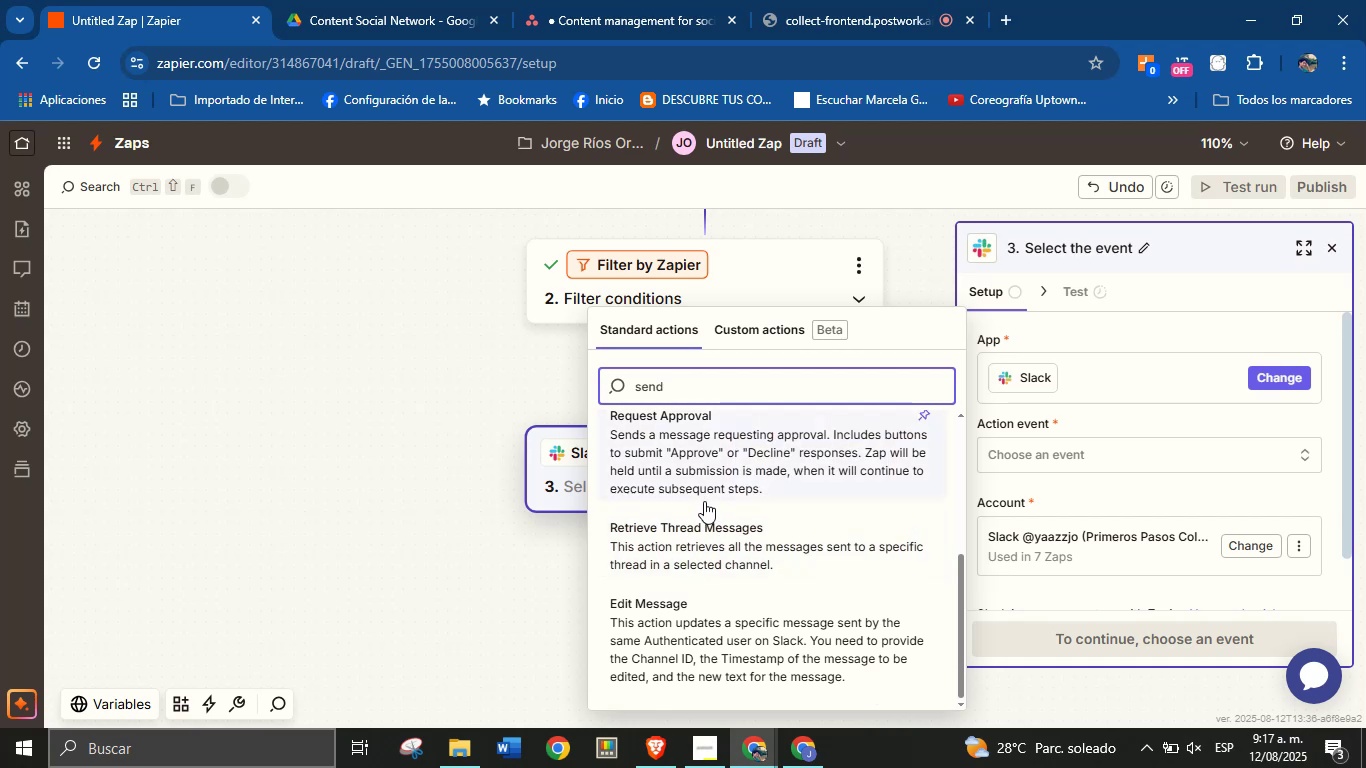 
scroll: coordinate [730, 497], scroll_direction: up, amount: 12.0
 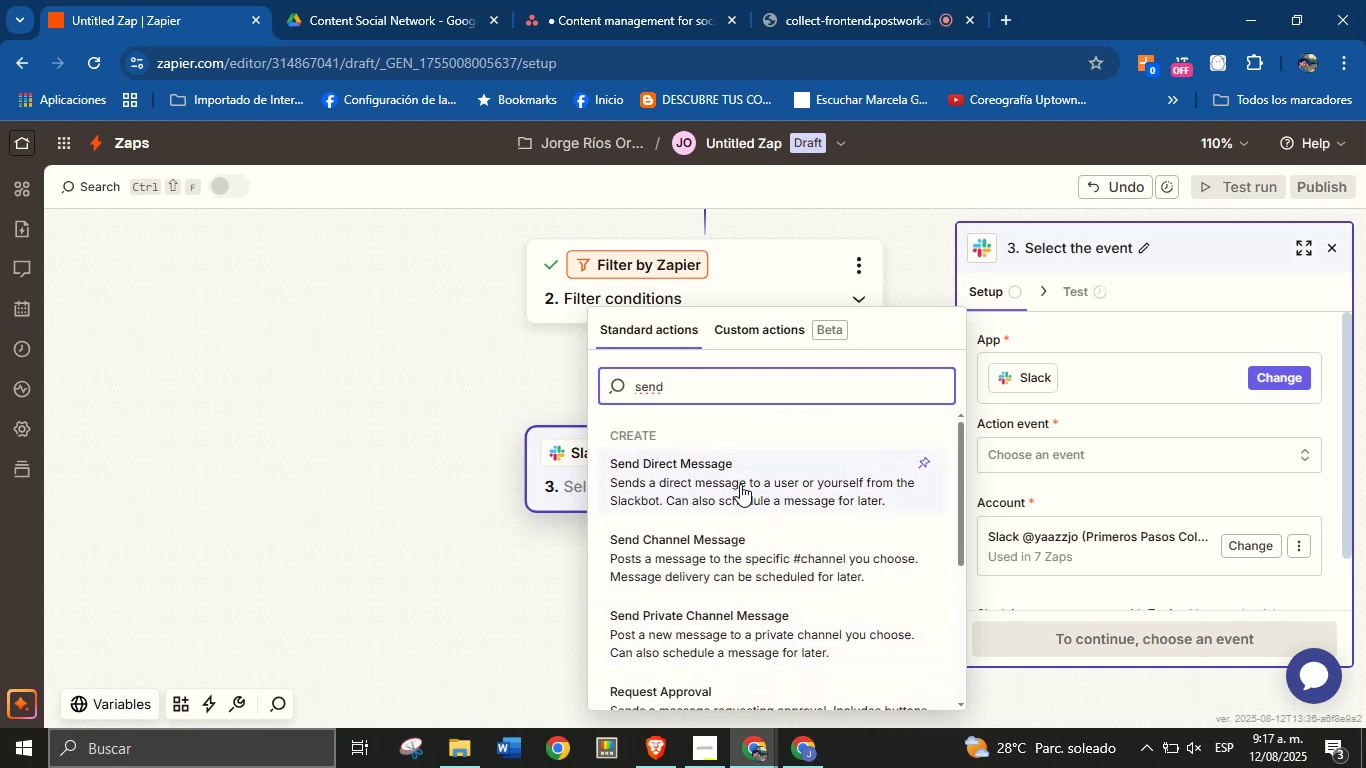 
scroll: coordinate [751, 543], scroll_direction: down, amount: 2.0
 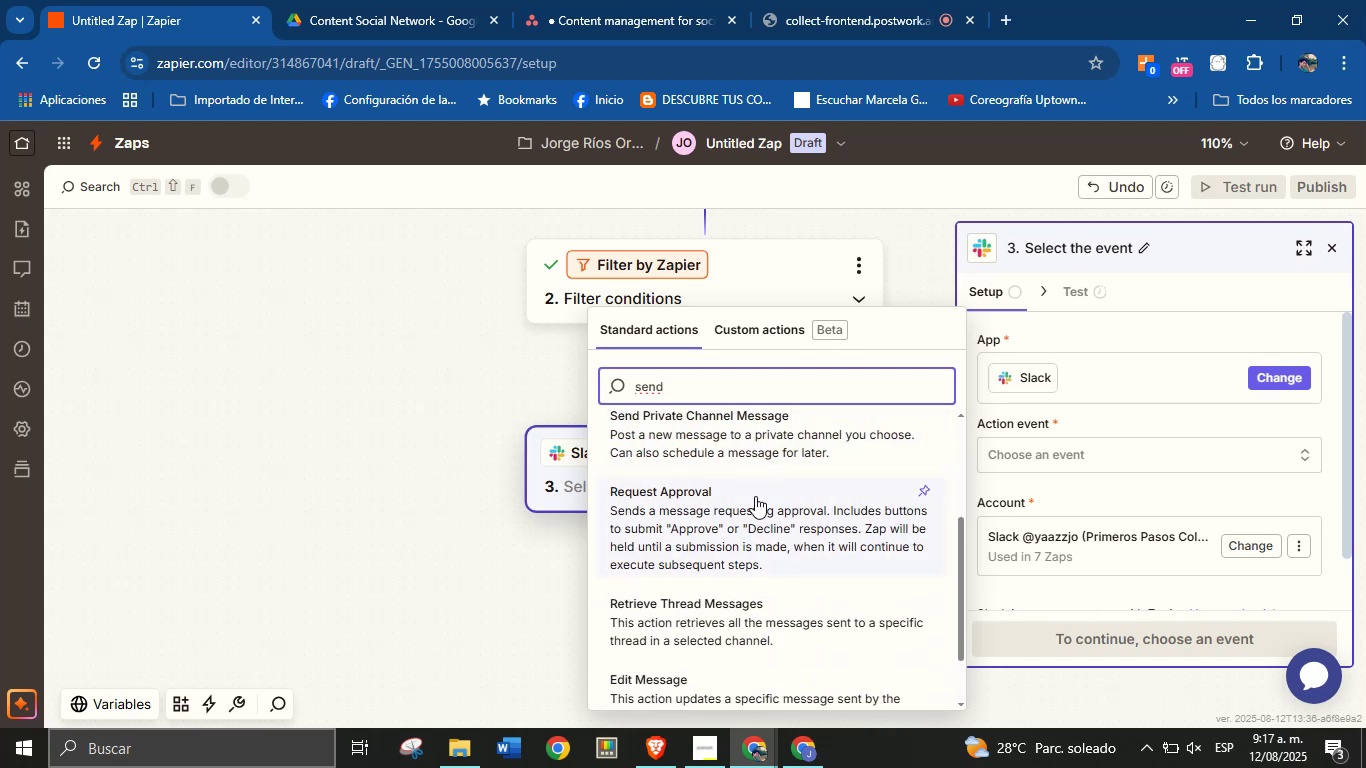 
scroll: coordinate [749, 536], scroll_direction: none, amount: 0.0
 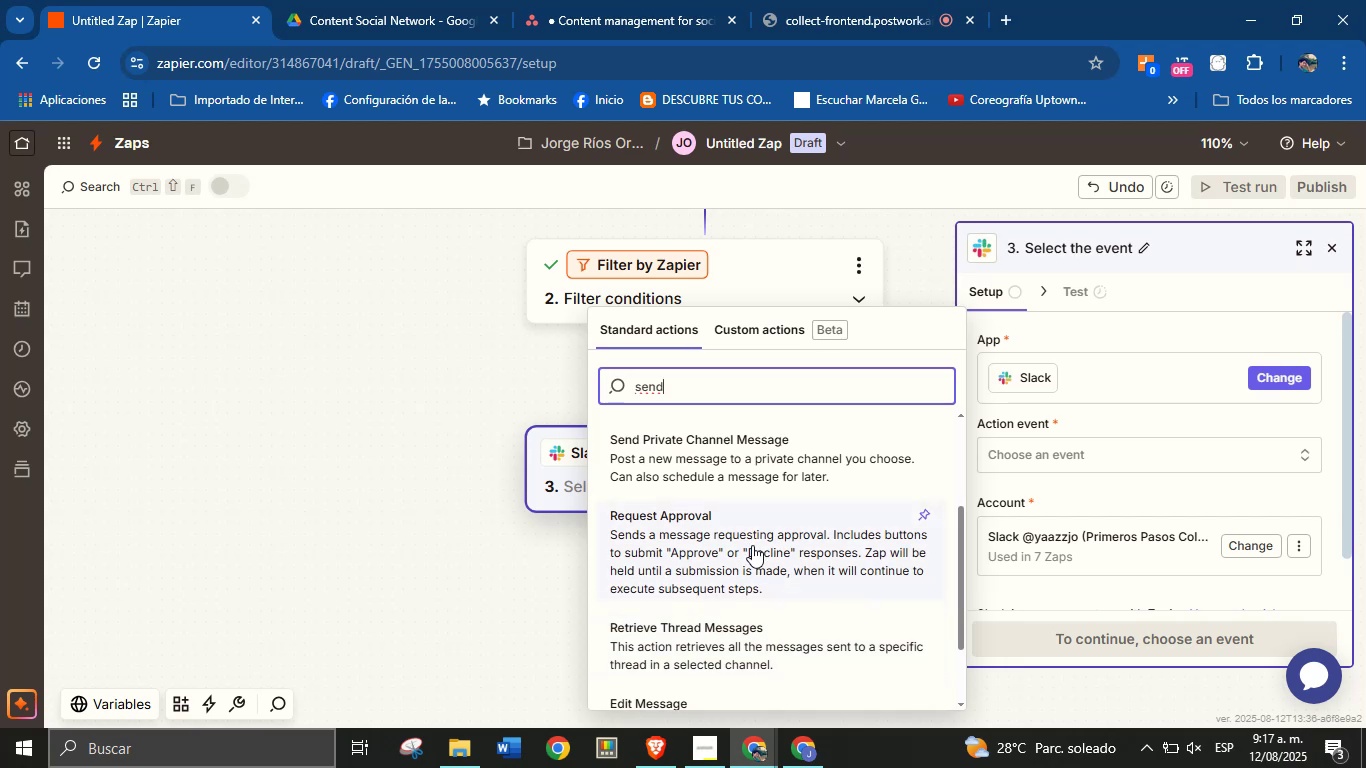 
scroll: coordinate [752, 547], scroll_direction: up, amount: 3.0
 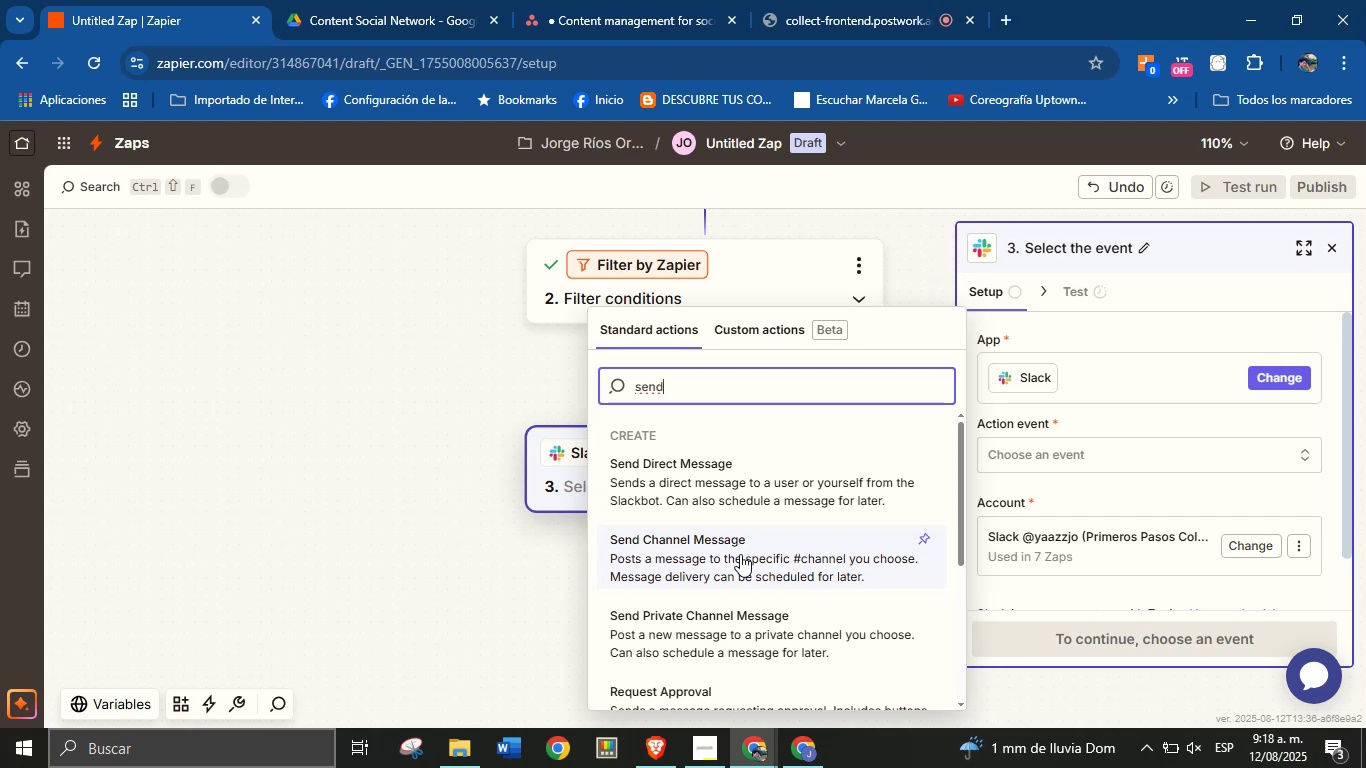 
wait(73.72)
 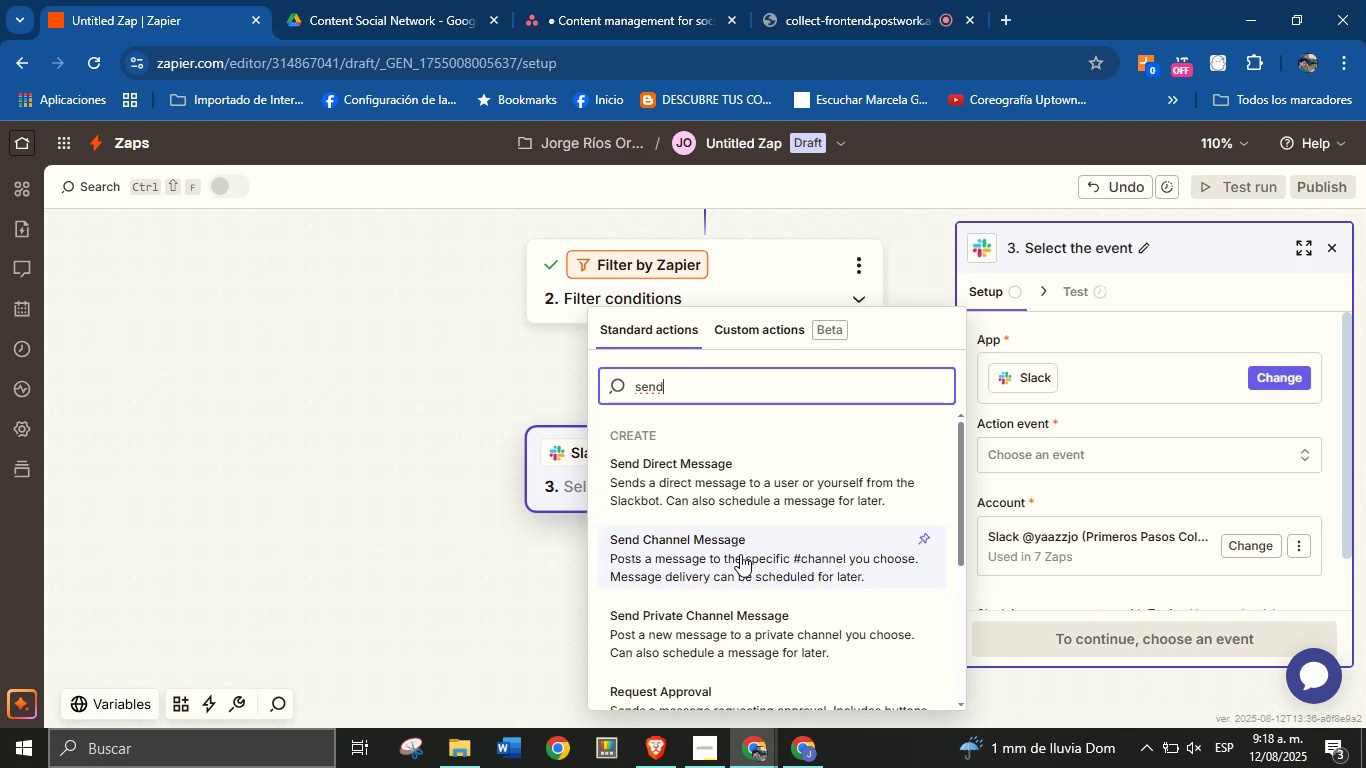 
left_click([756, 553])
 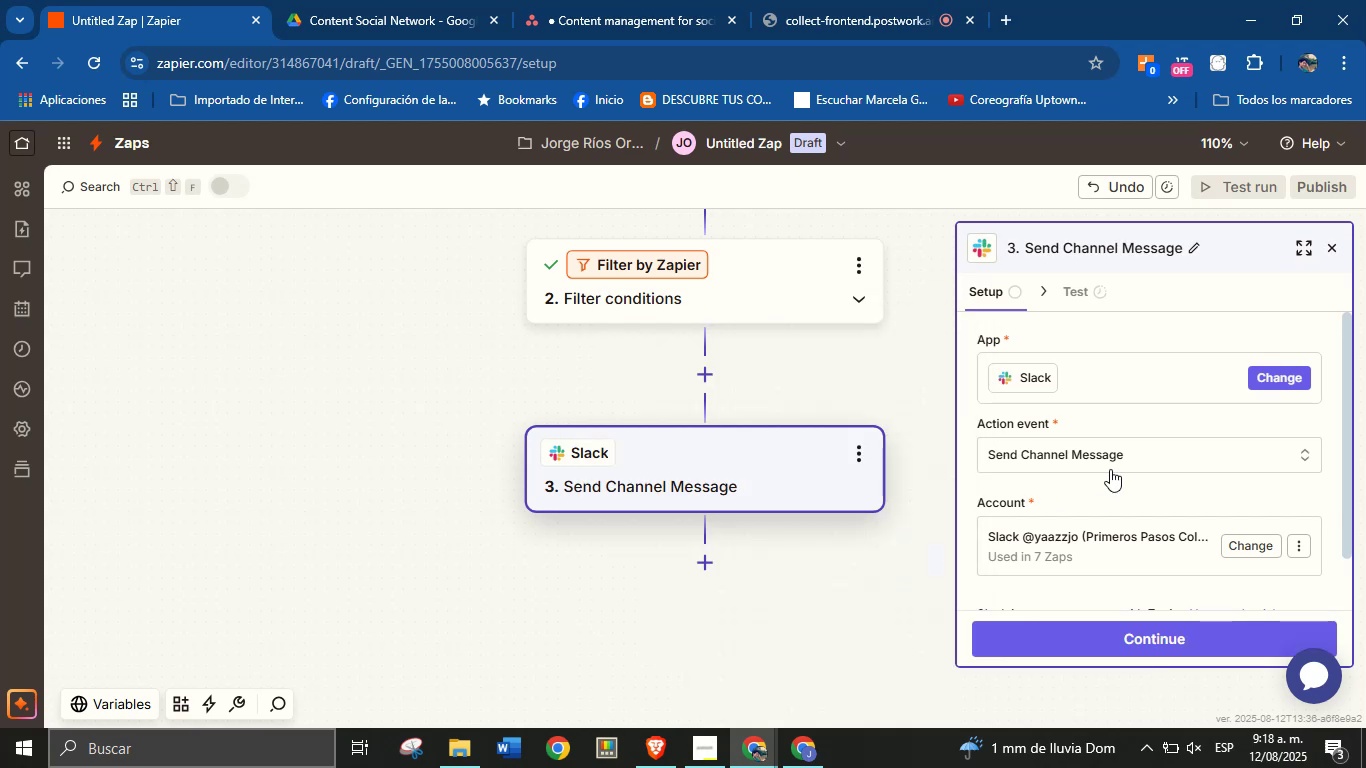 
scroll: coordinate [1138, 463], scroll_direction: down, amount: 2.0
 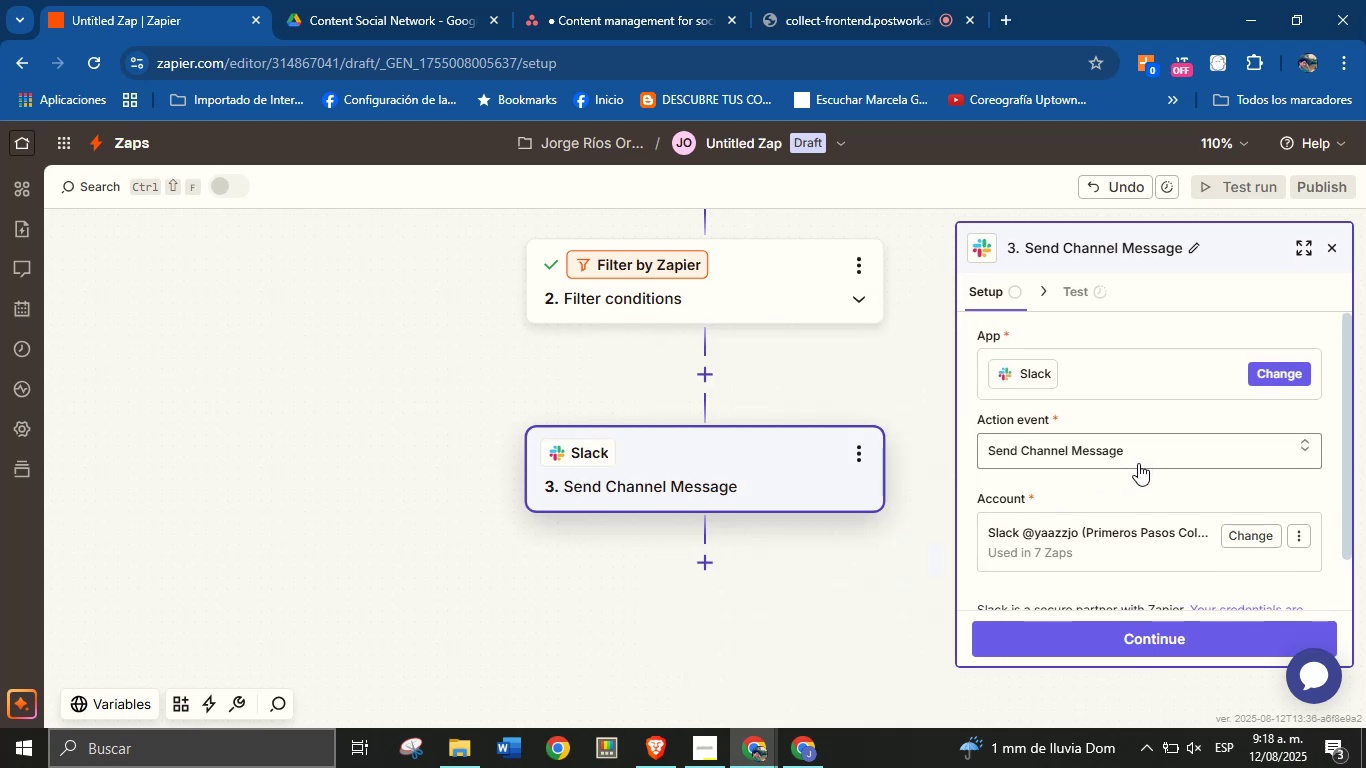 
mouse_move([1148, 504])
 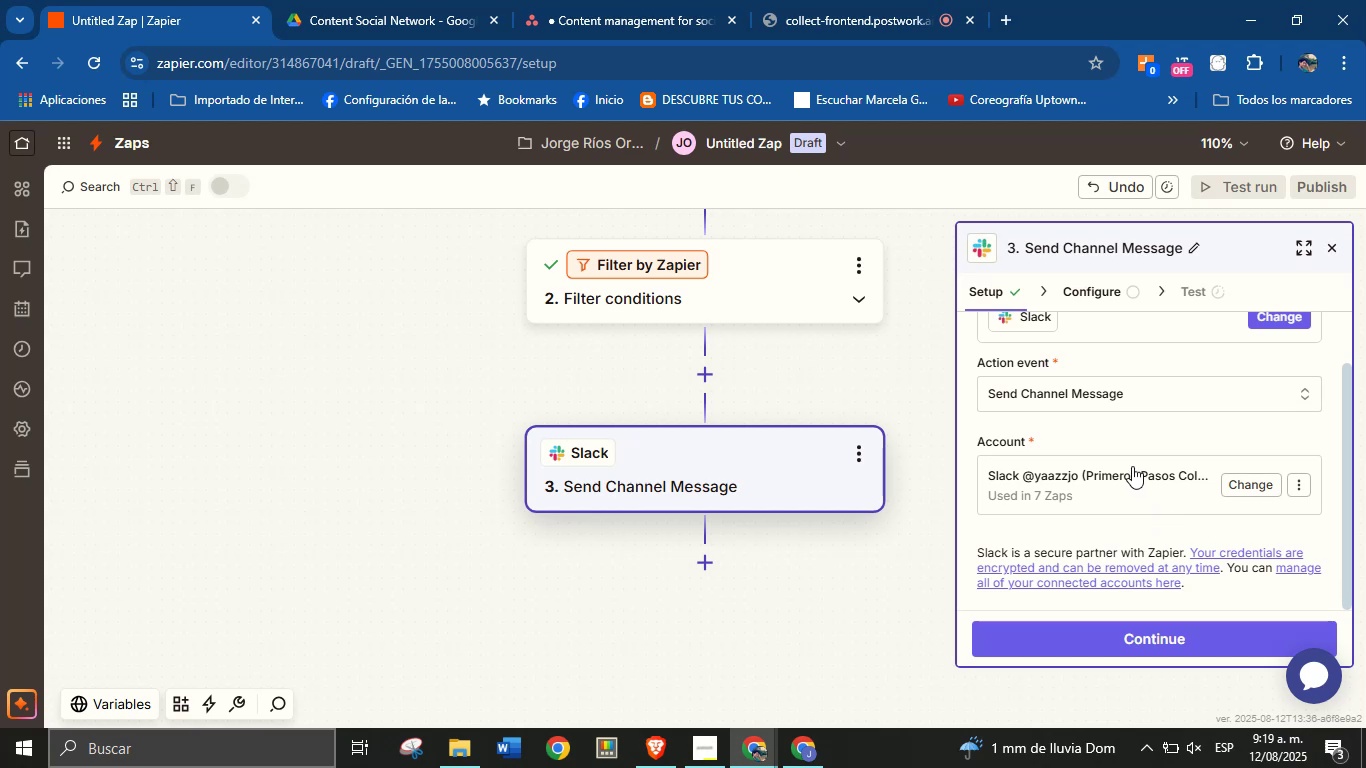 
scroll: coordinate [1141, 452], scroll_direction: down, amount: 2.0
 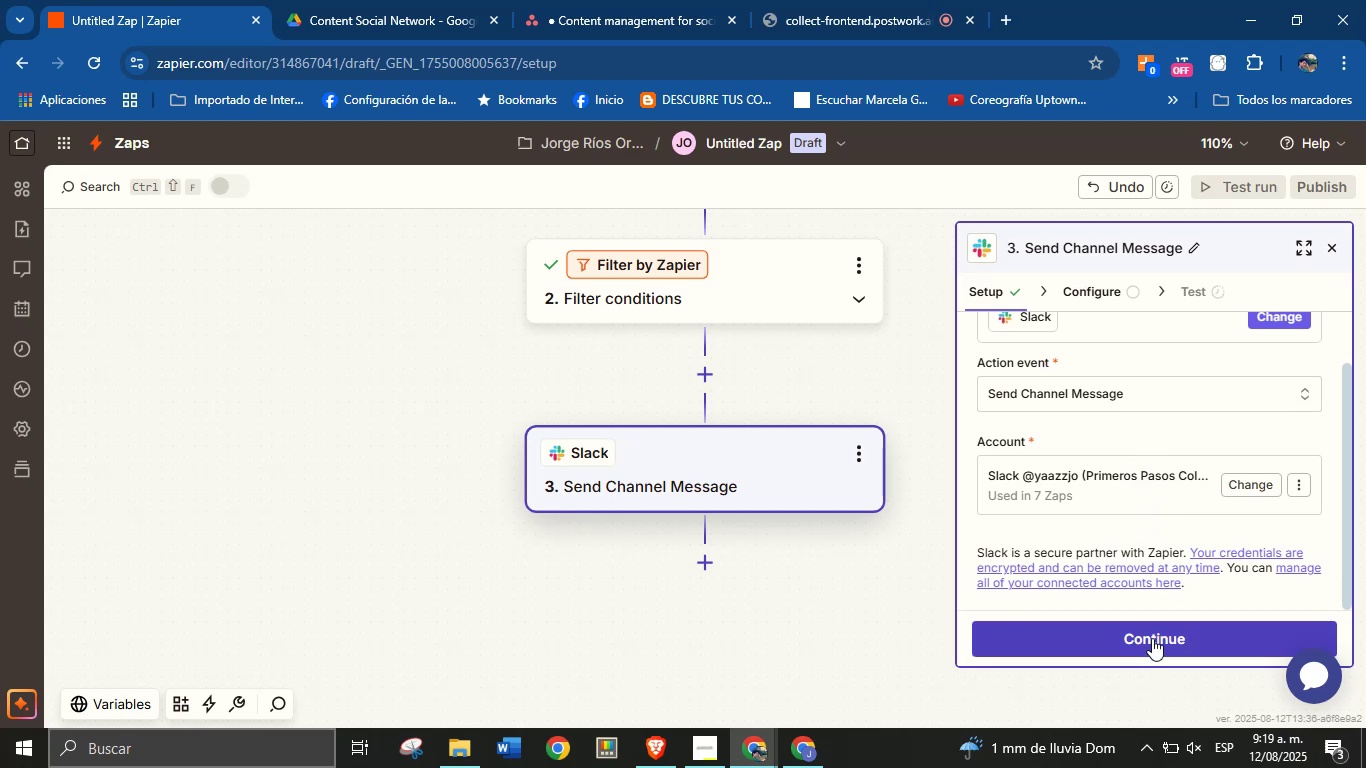 
left_click([1153, 635])
 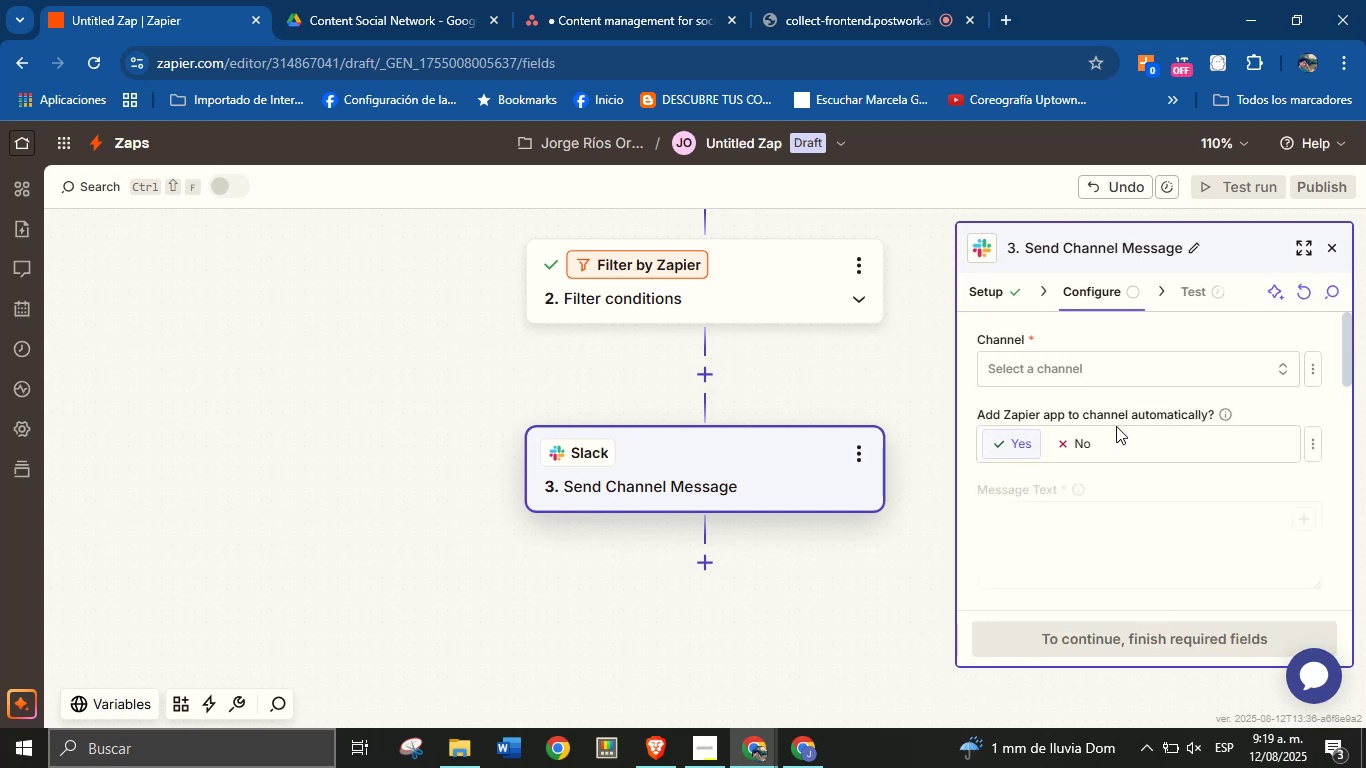 
left_click([1125, 369])
 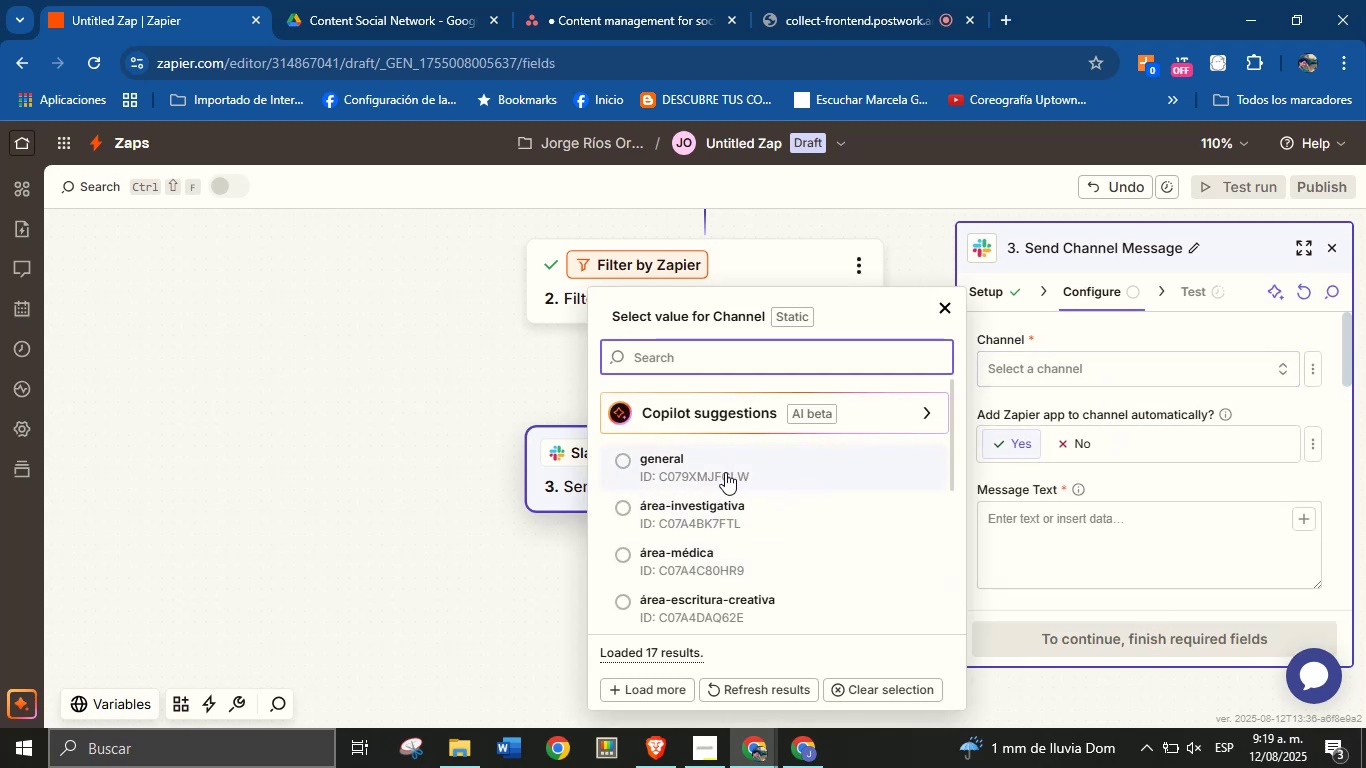 
scroll: coordinate [762, 565], scroll_direction: down, amount: 3.0
 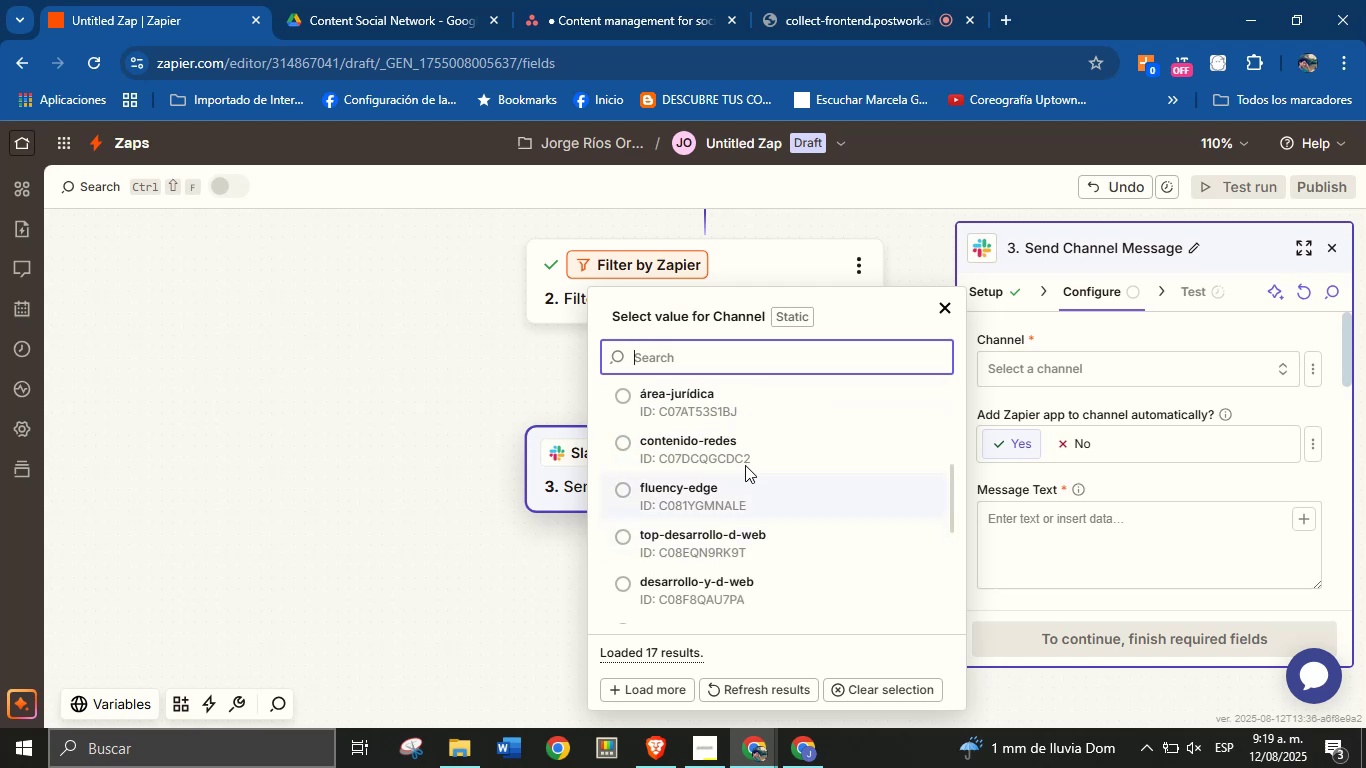 
left_click([742, 453])
 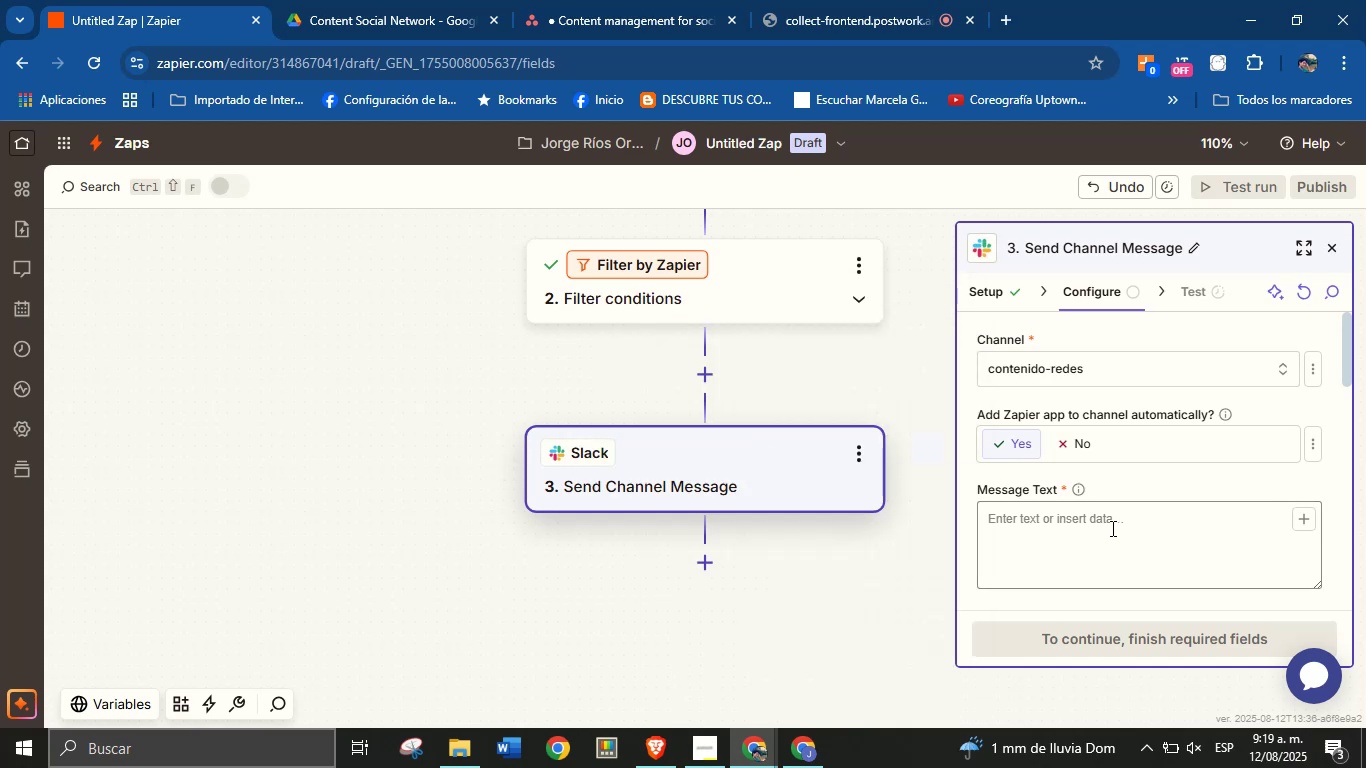 
left_click([1114, 521])
 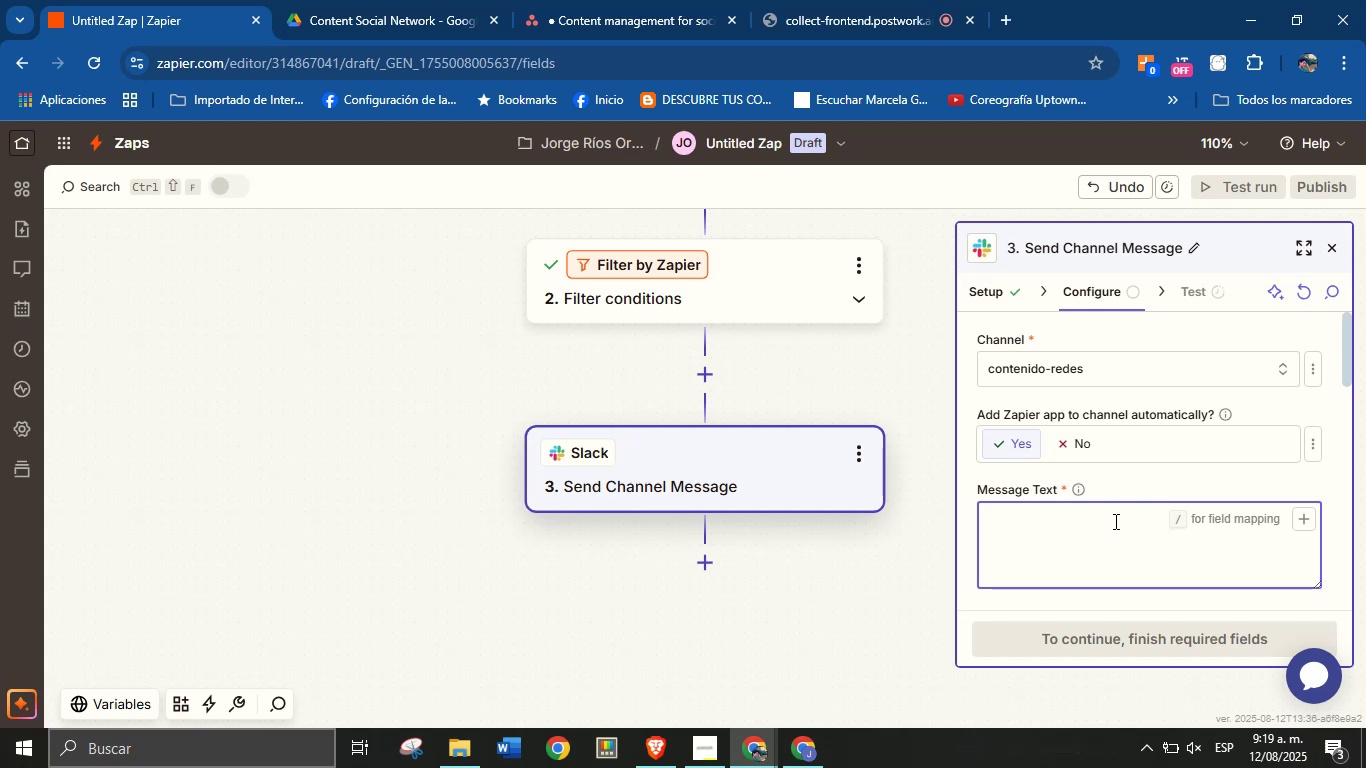 
wait(35.81)
 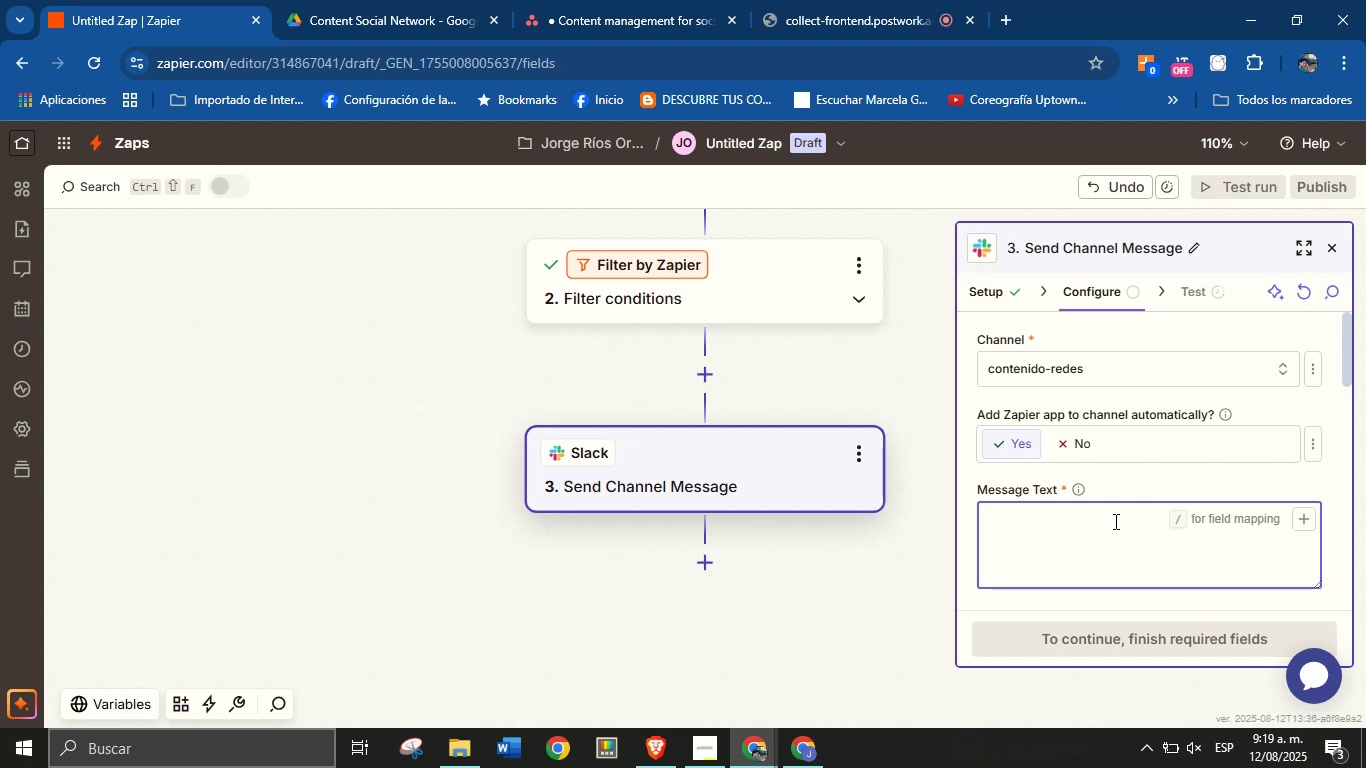 
key(CapsLock)
 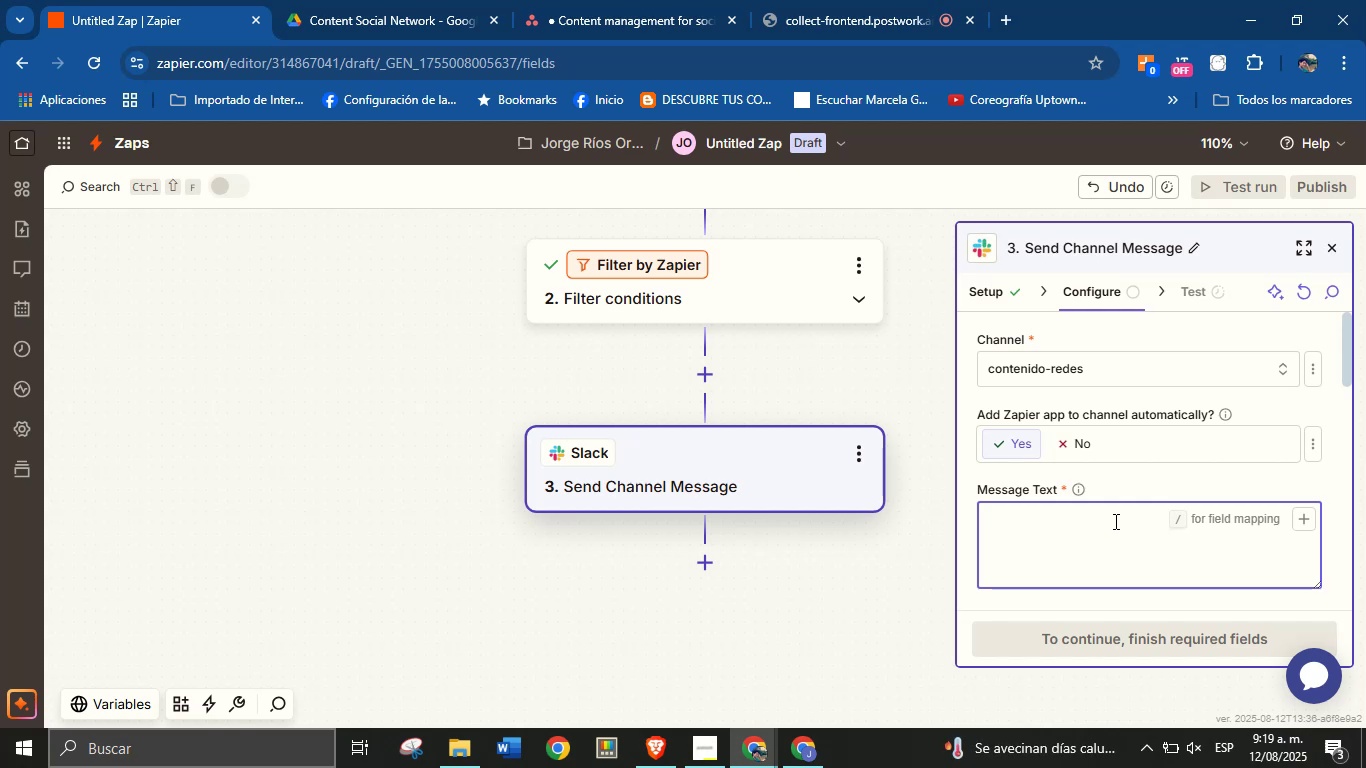 
key(H)
 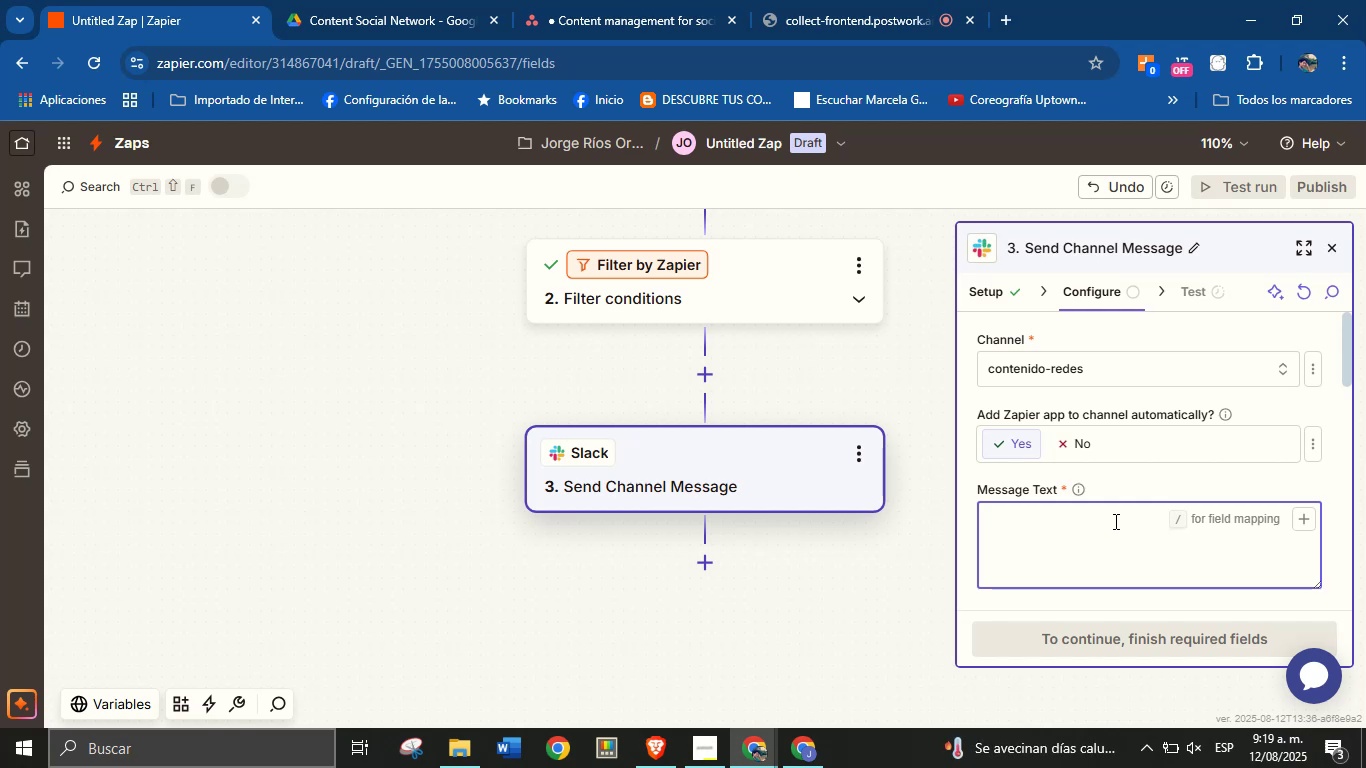 
key(CapsLock)
 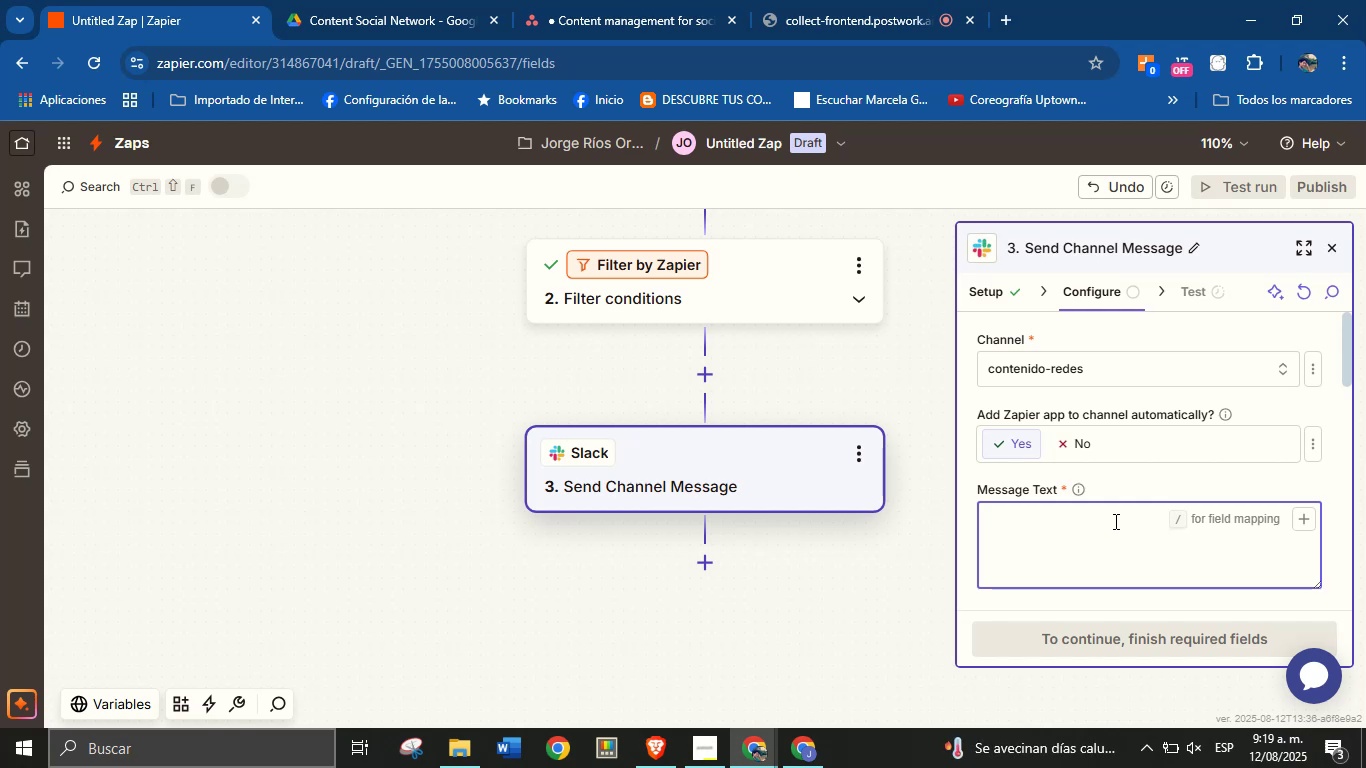 
key(I)
 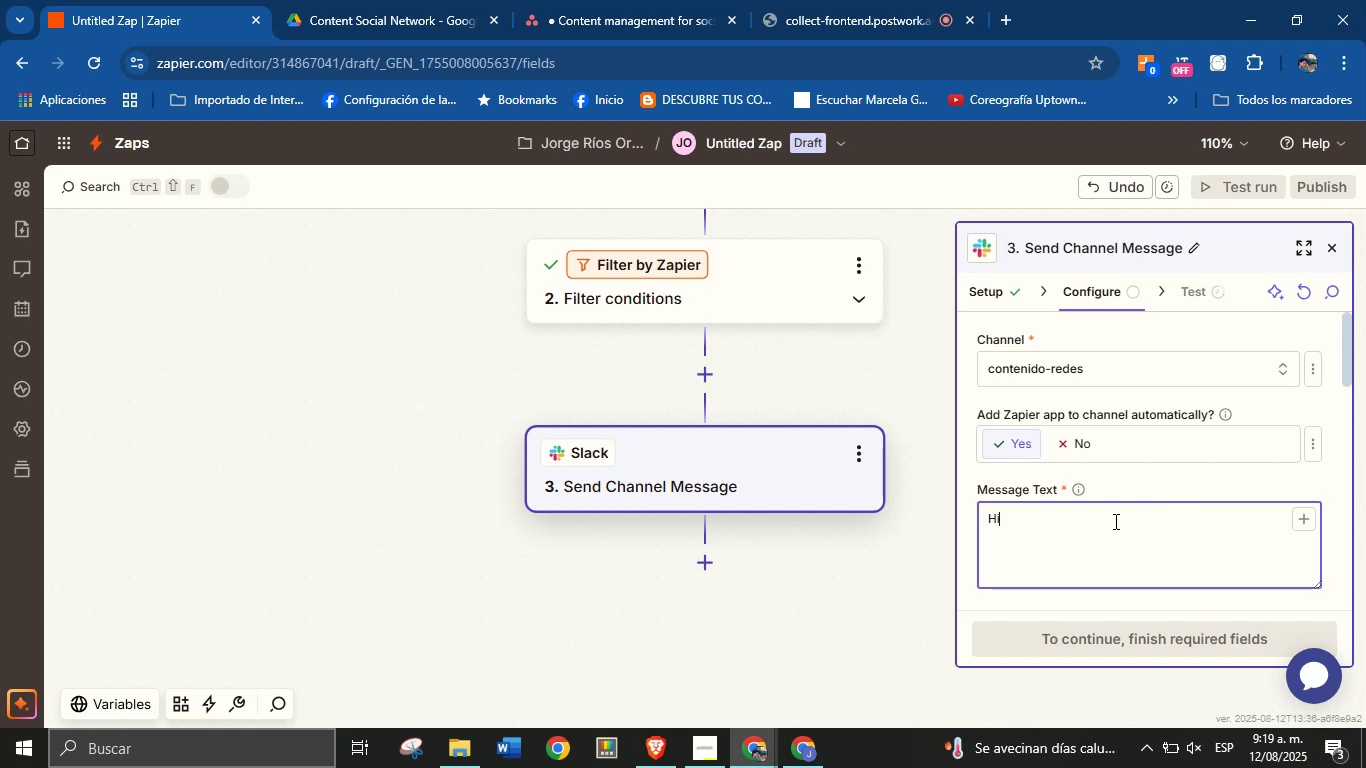 
key(Comma)
 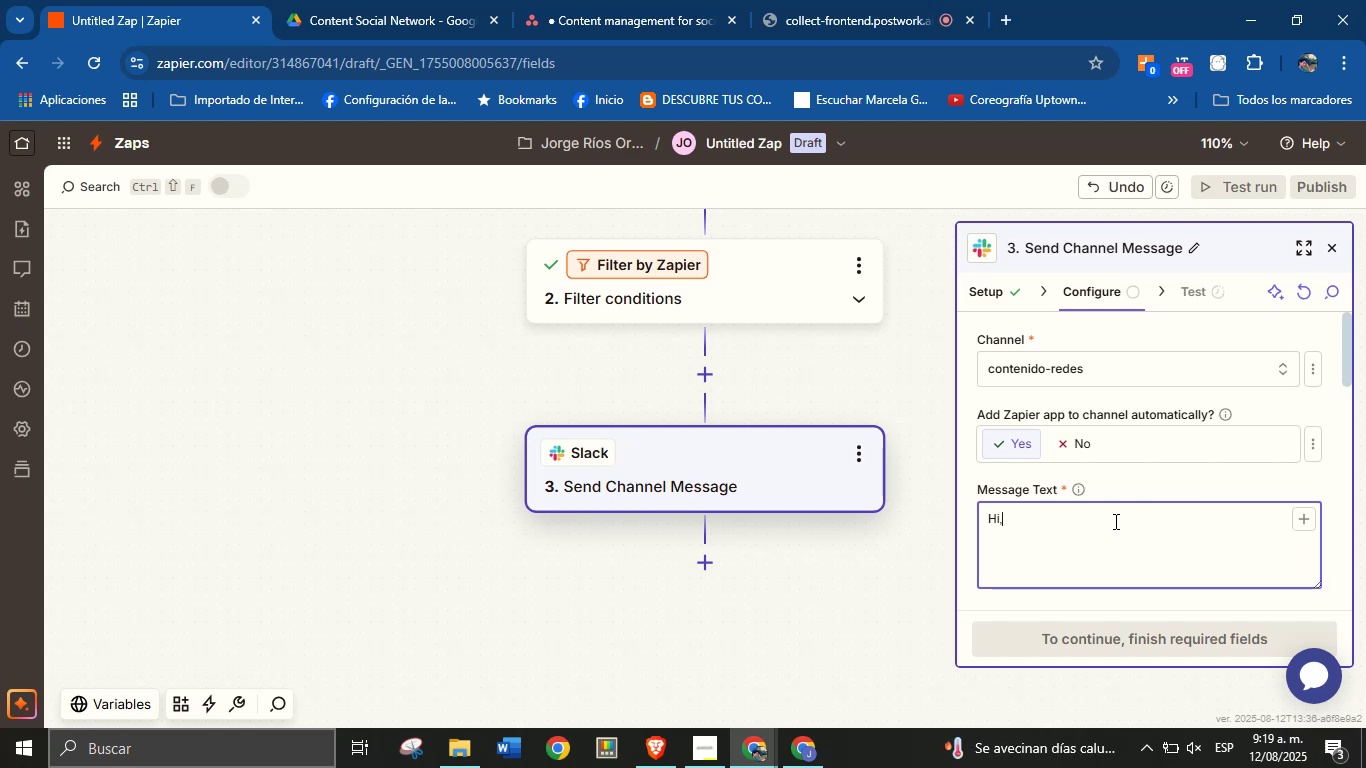 
key(Enter)
 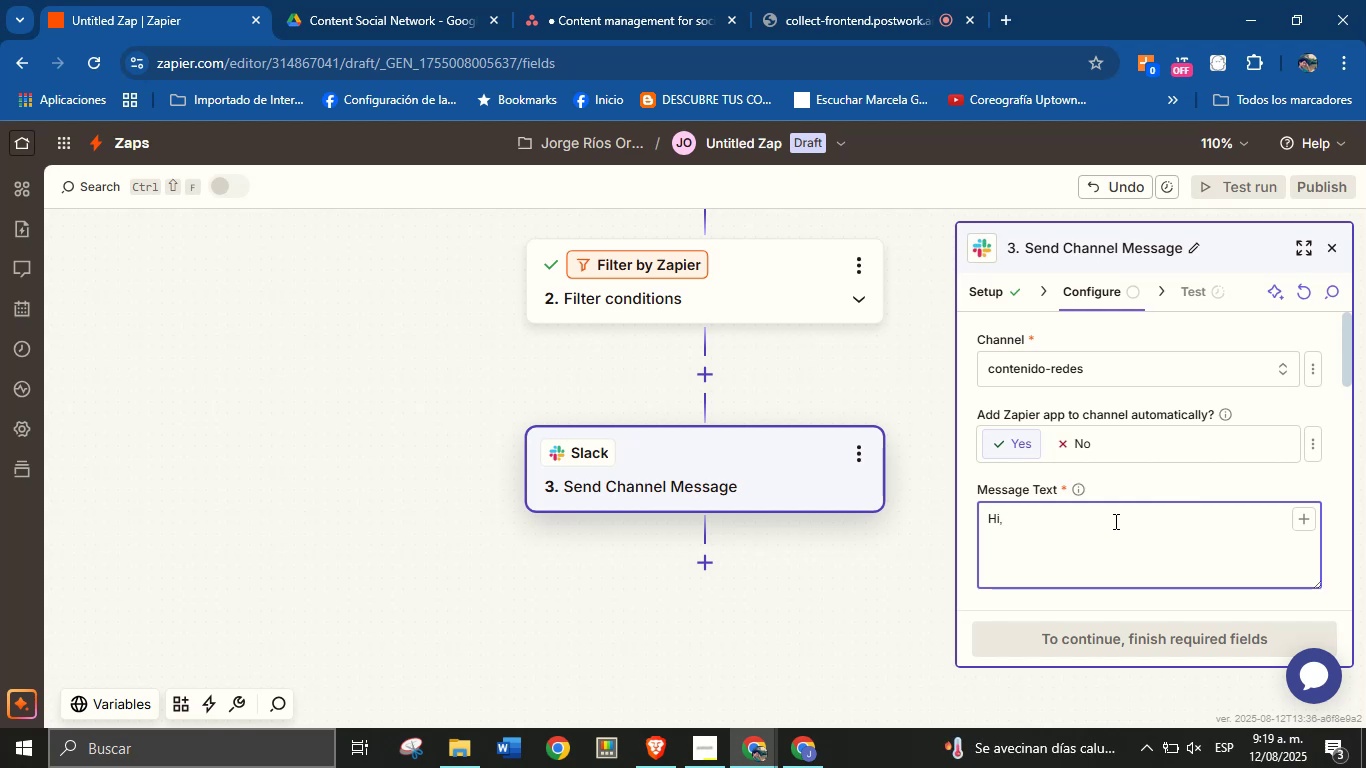 
type(content )
 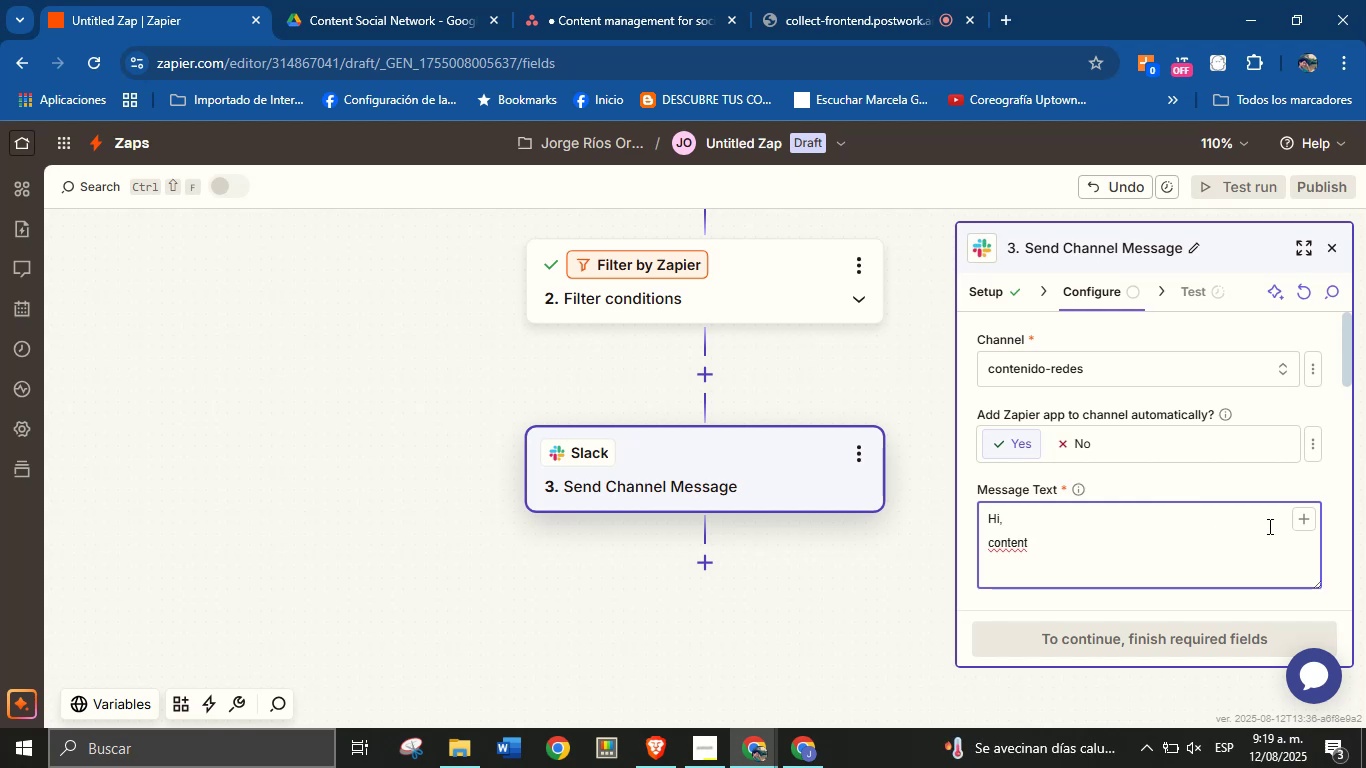 
left_click([1299, 524])
 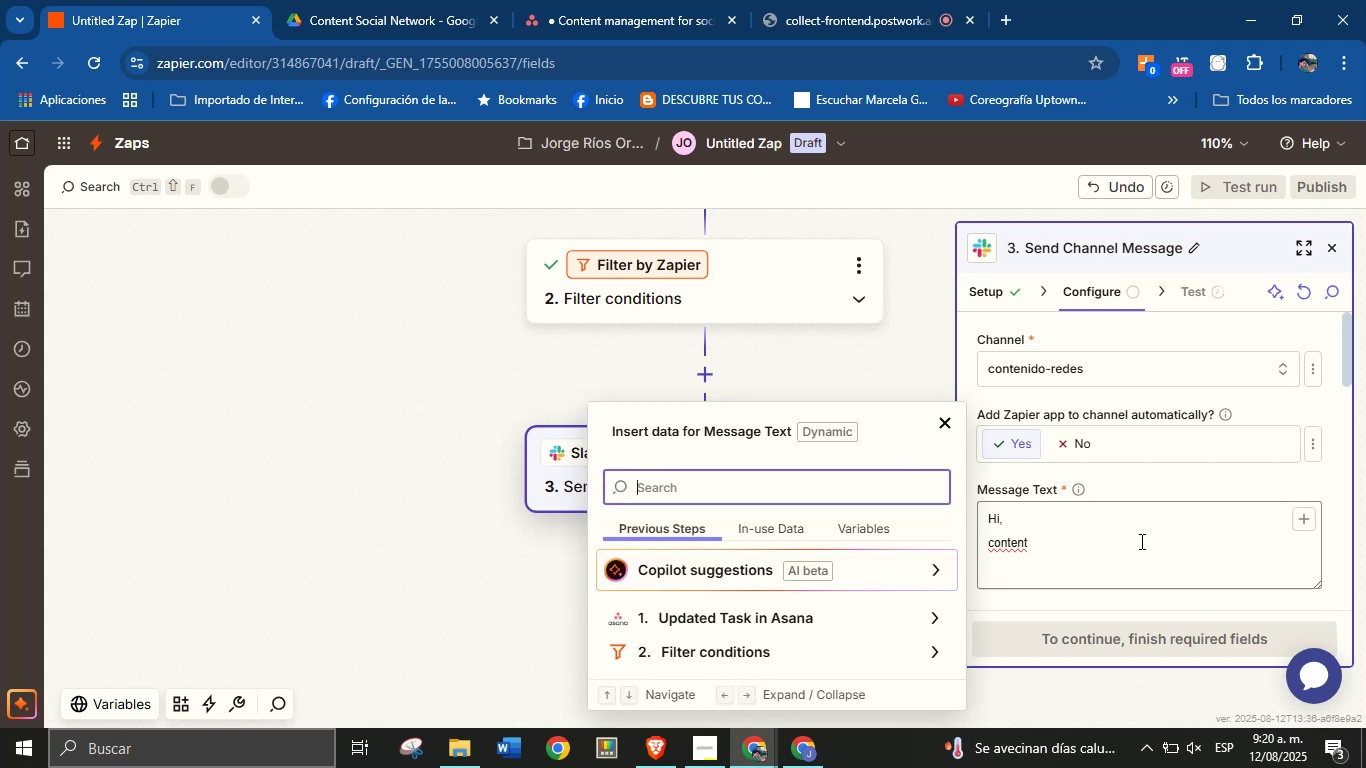 
scroll: coordinate [806, 593], scroll_direction: down, amount: 2.0
 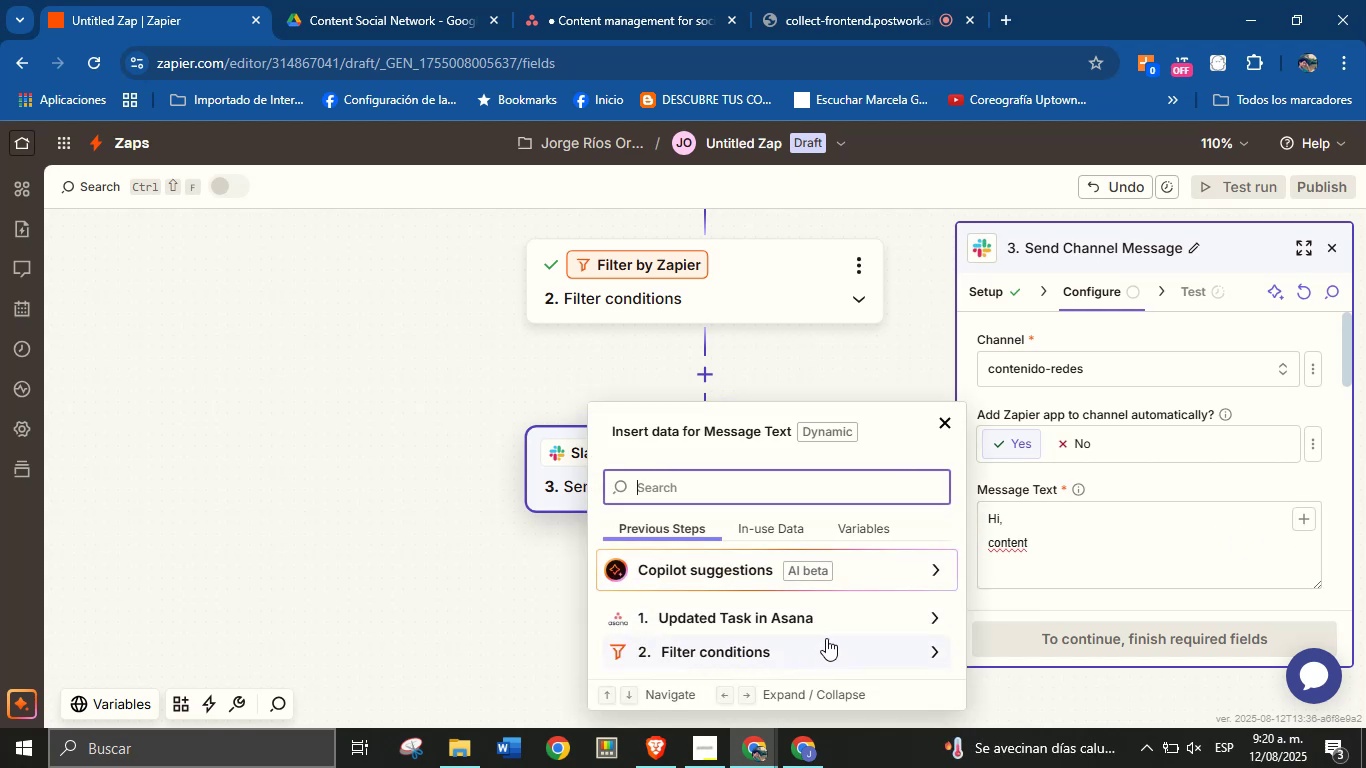 
left_click([834, 627])
 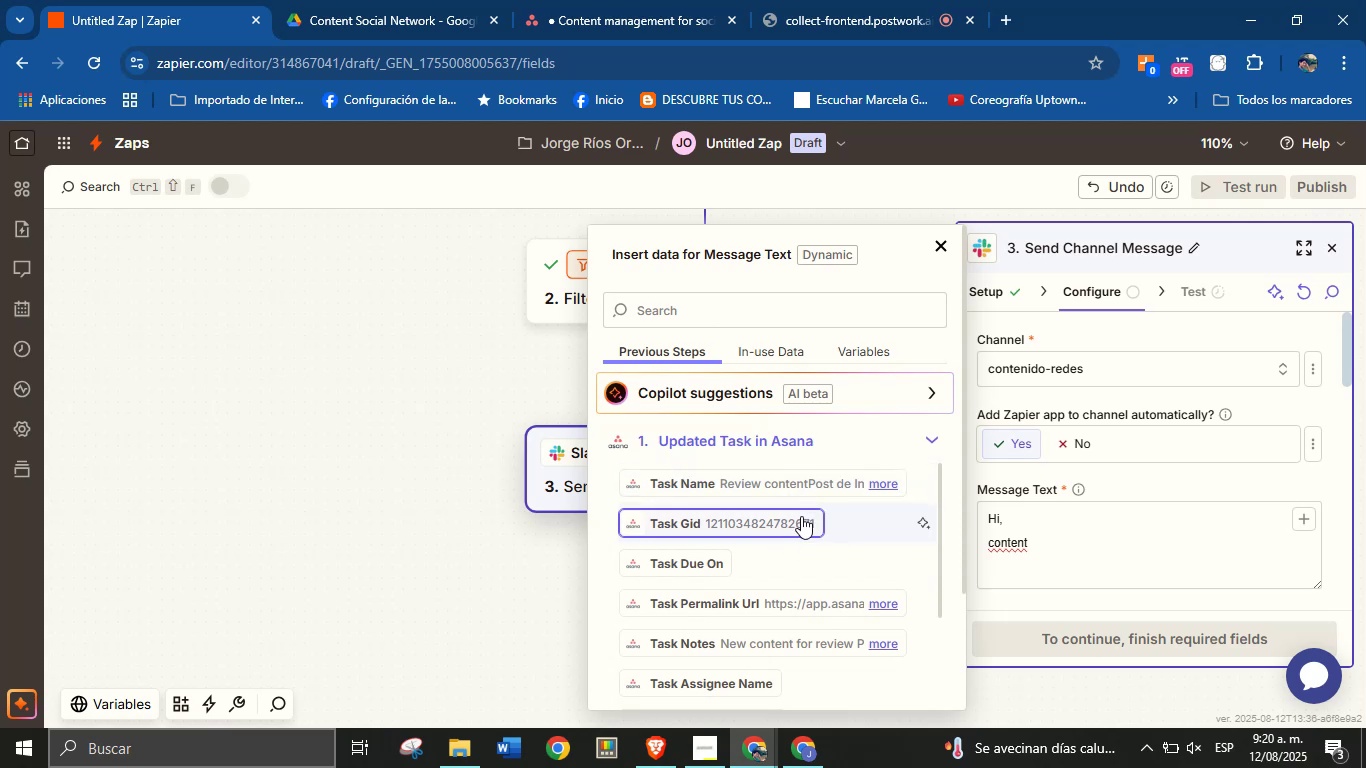 
wait(8.84)
 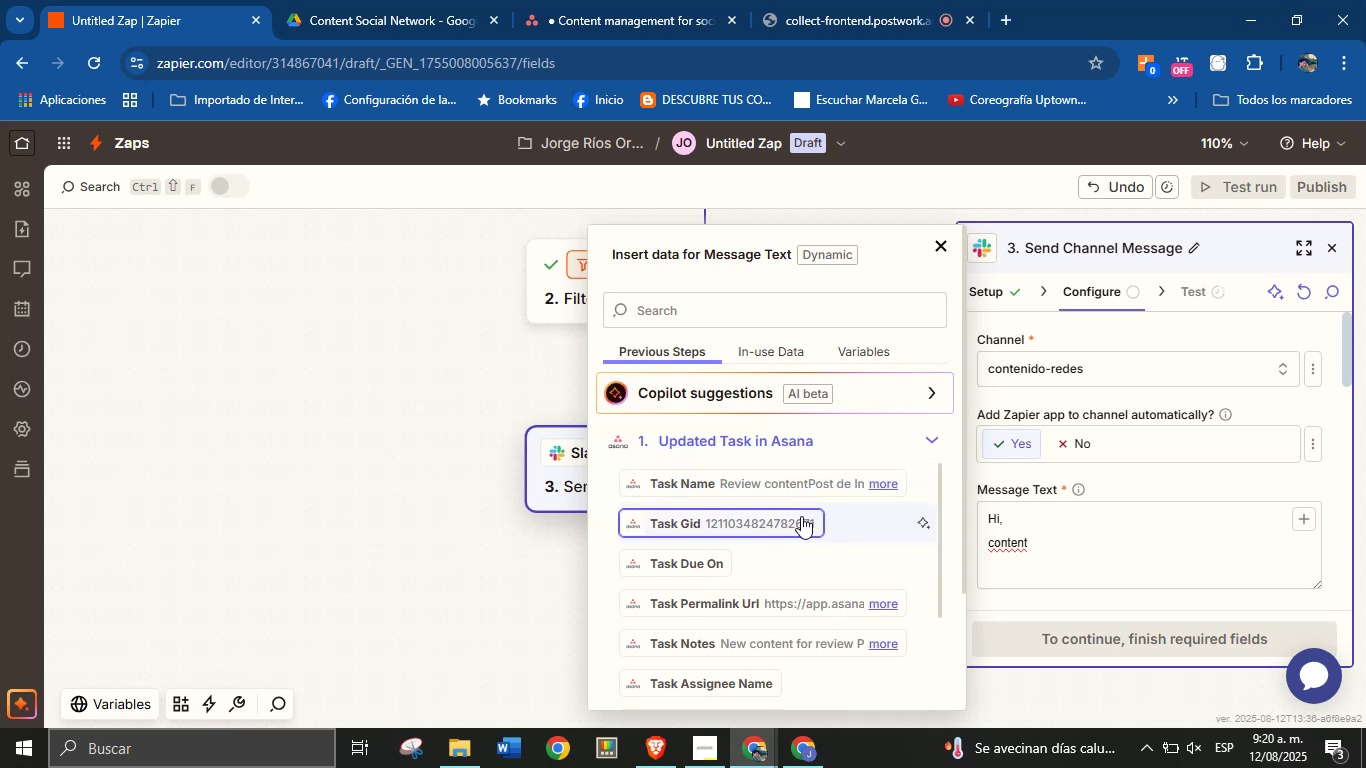 
scroll: coordinate [838, 550], scroll_direction: down, amount: 1.0
 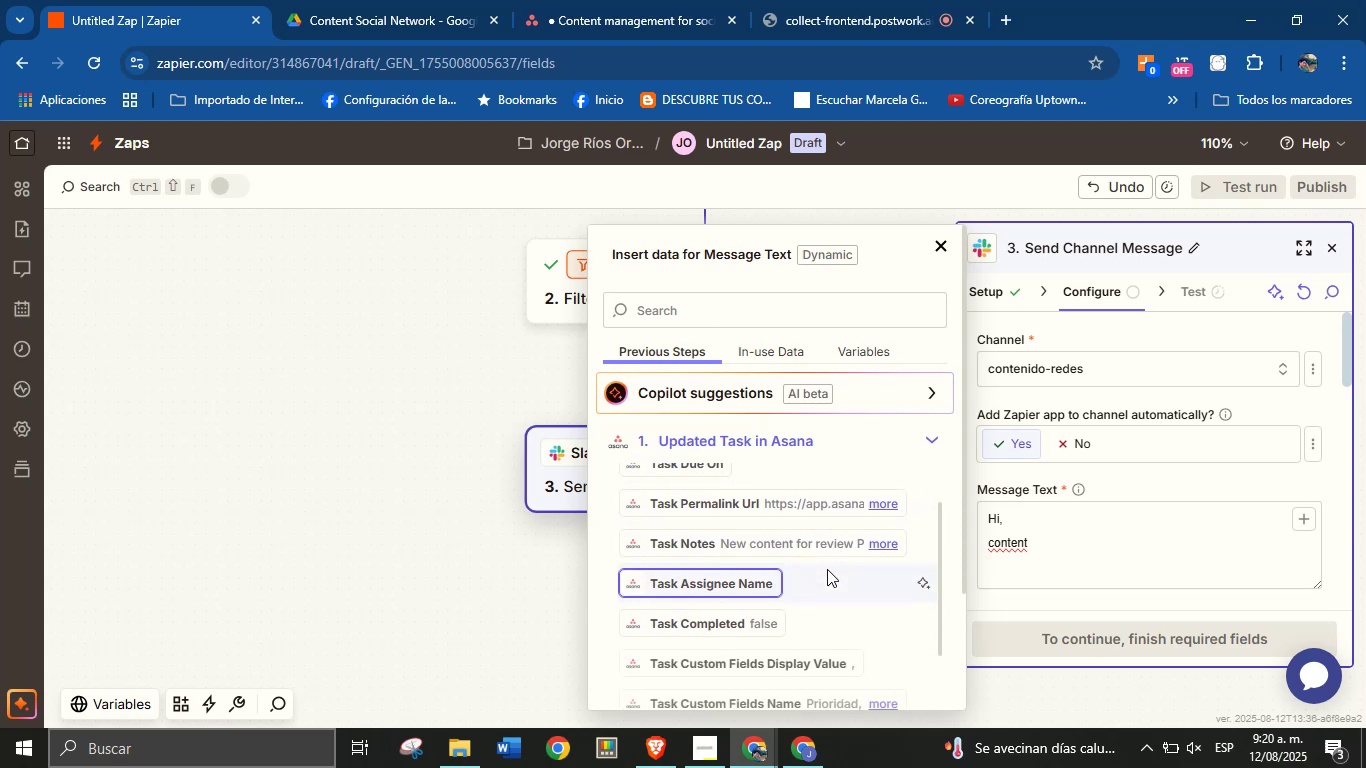 
scroll: coordinate [824, 552], scroll_direction: up, amount: 3.0
 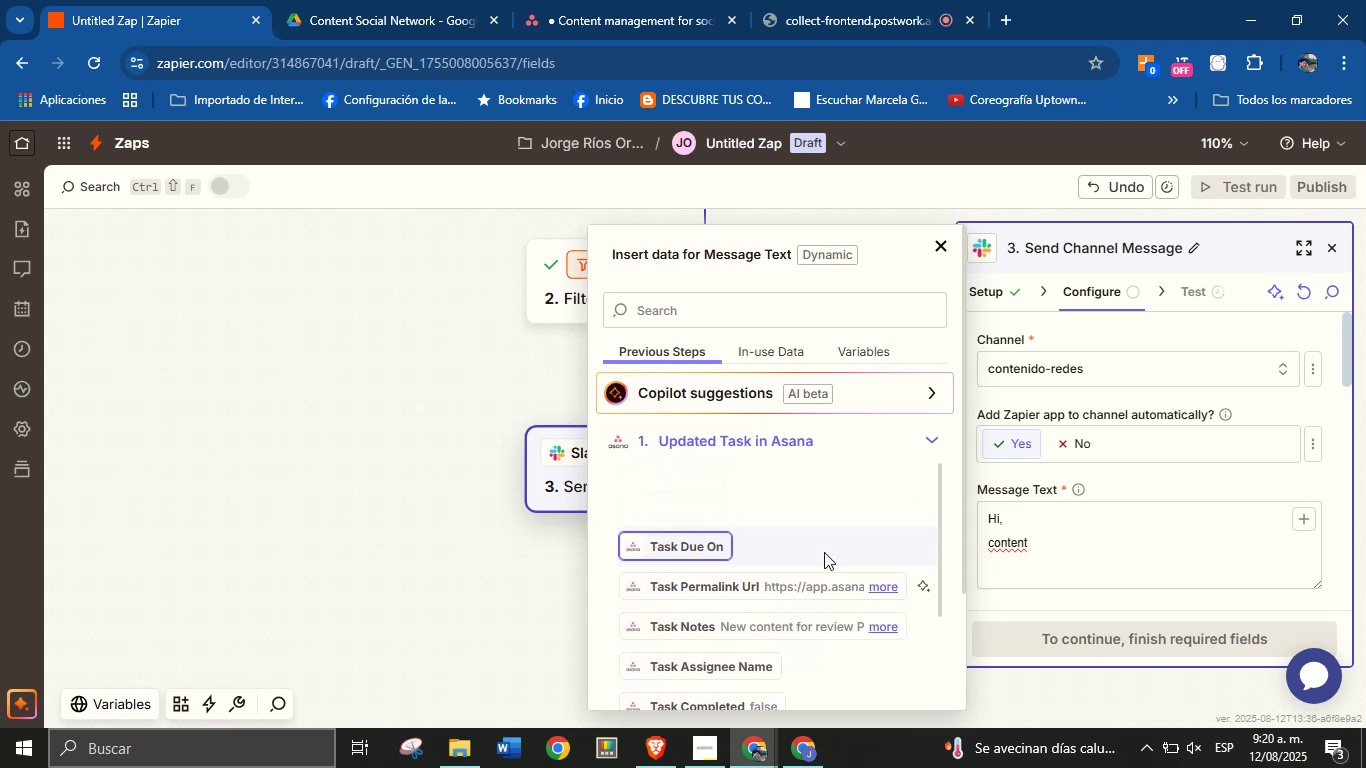 
scroll: coordinate [819, 529], scroll_direction: down, amount: 3.0
 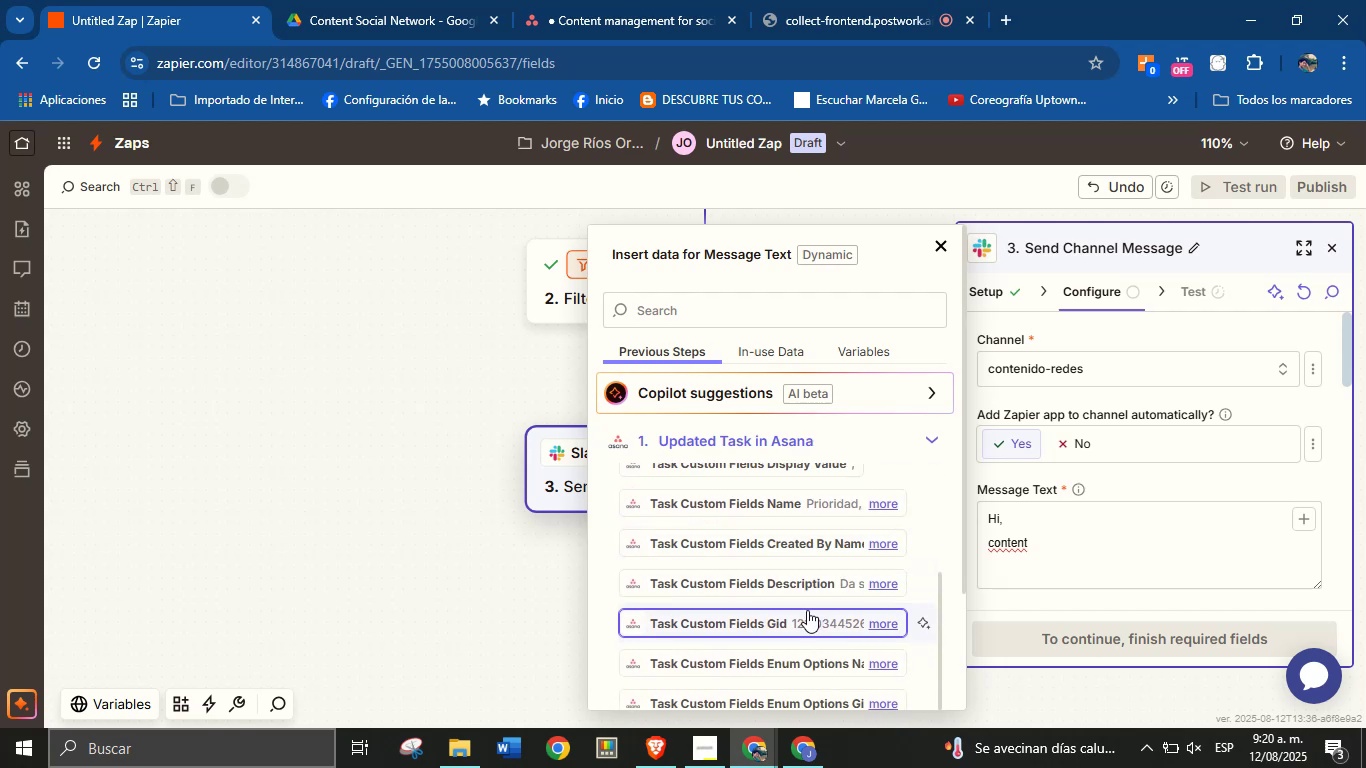 
scroll: coordinate [823, 545], scroll_direction: up, amount: 4.0
 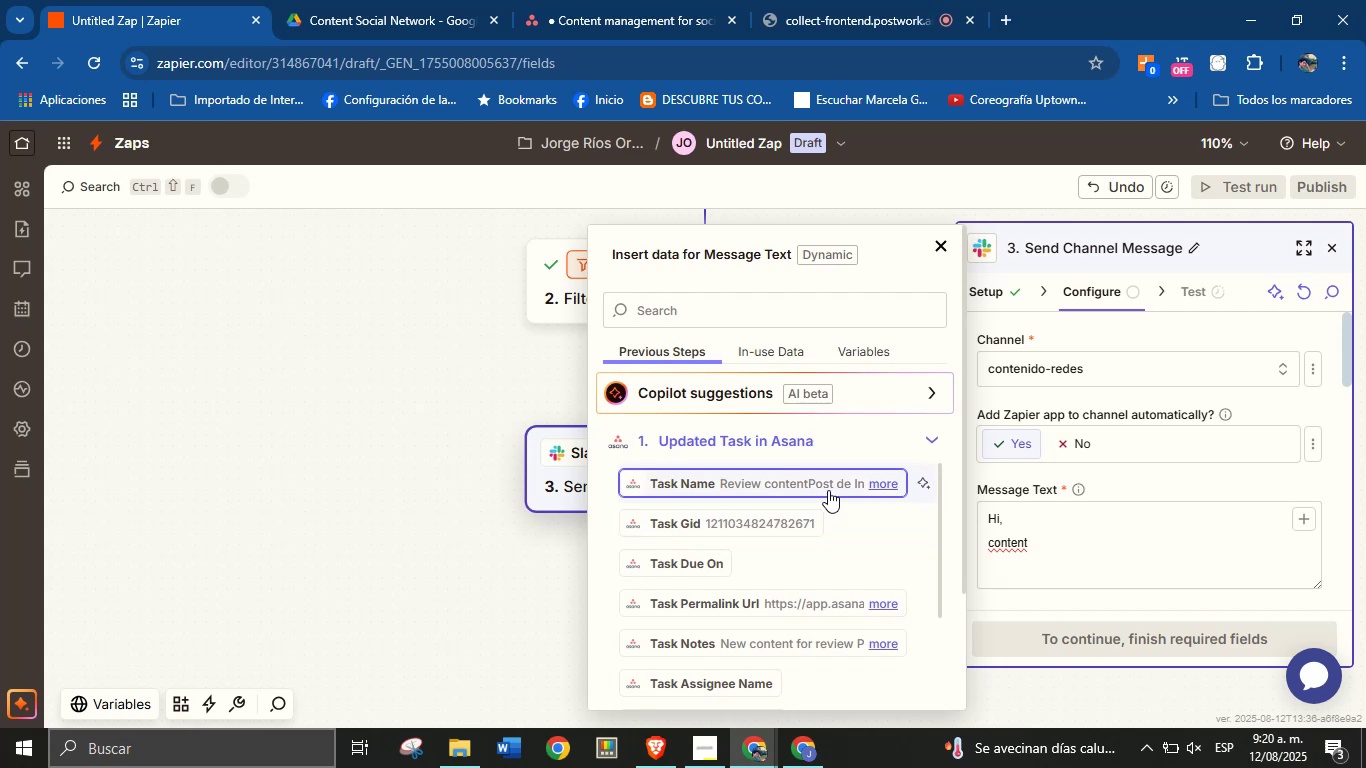 
left_click([829, 487])
 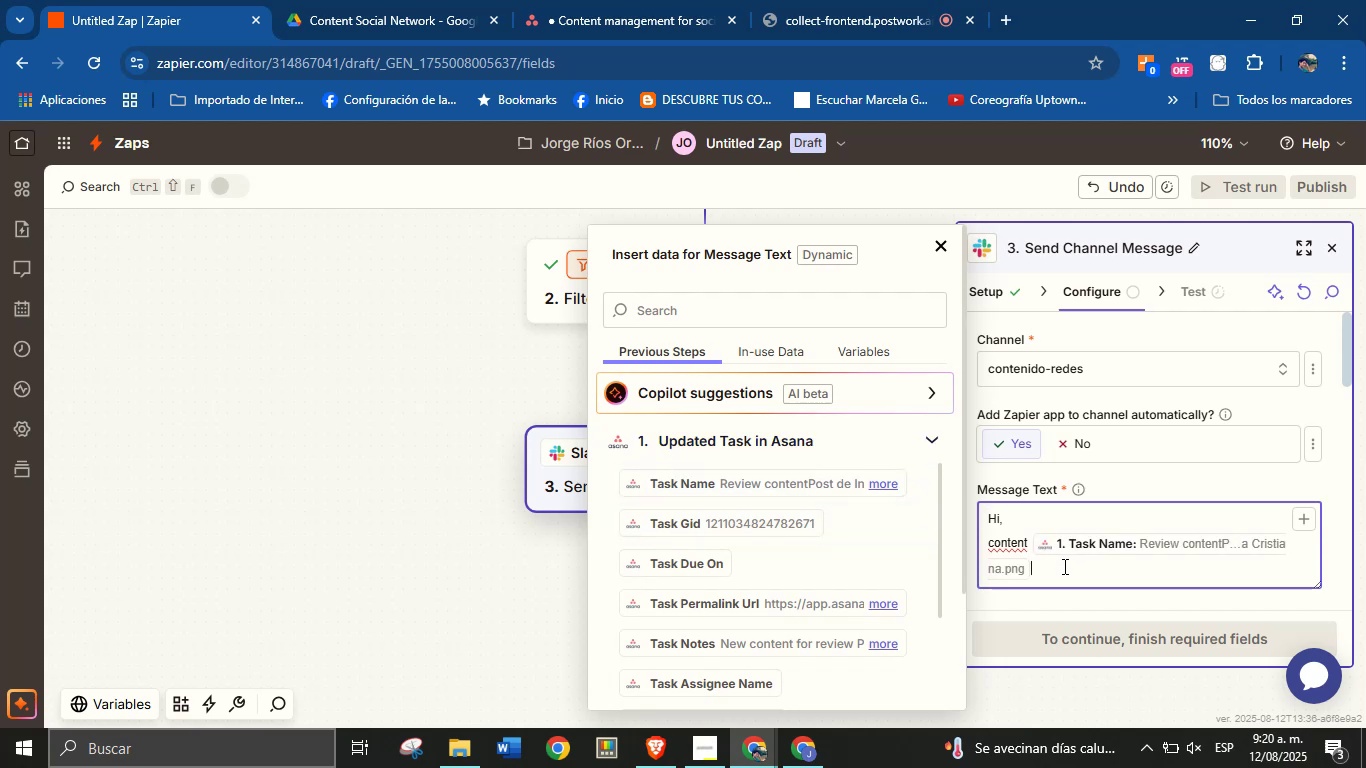 
type(, requires changes. )
 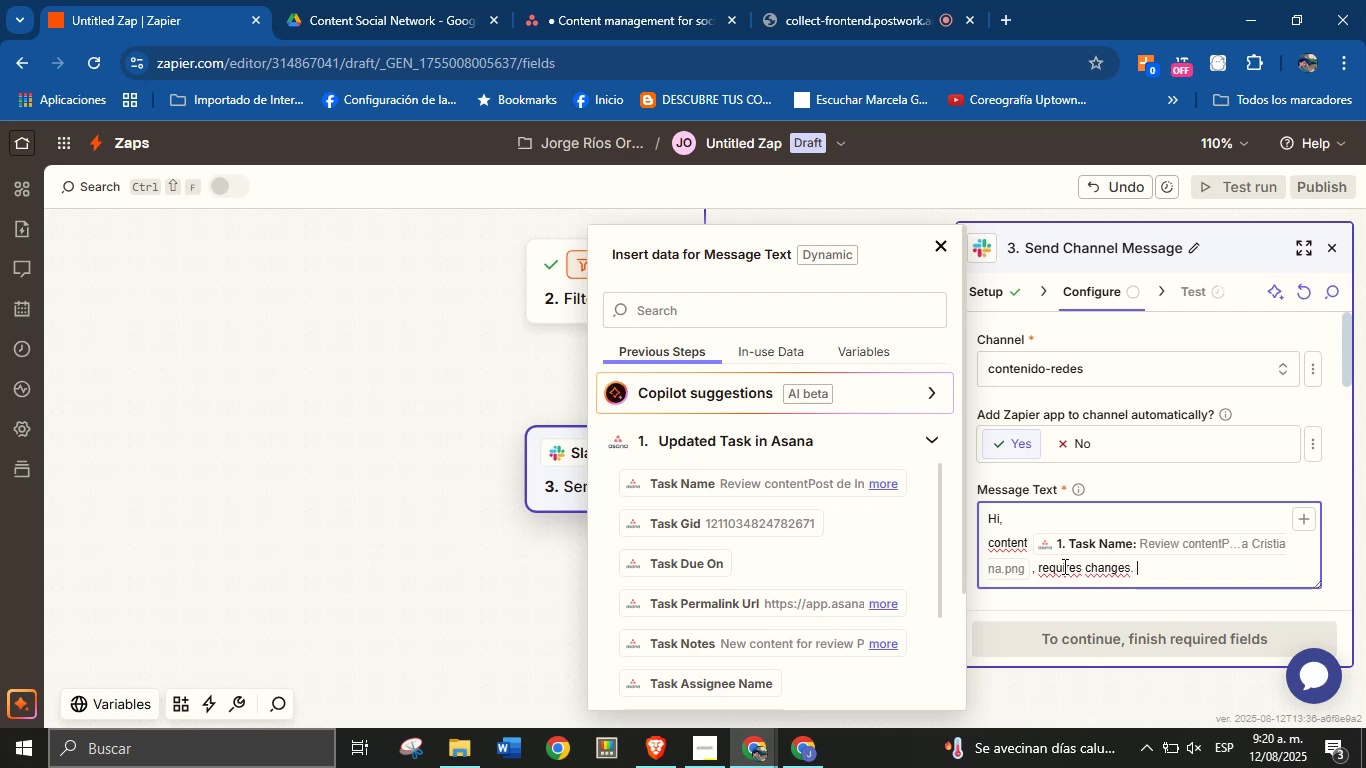 
key(Enter)
 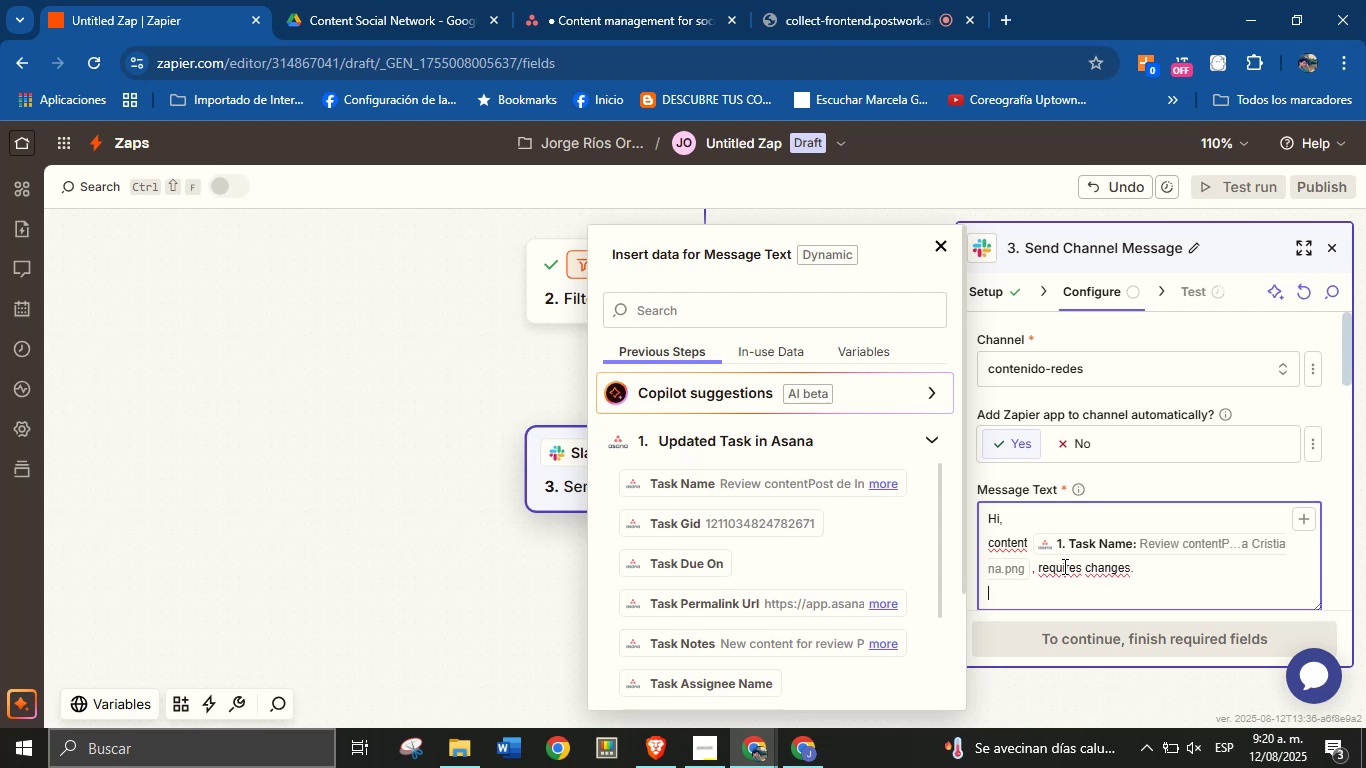 
key(Enter)
 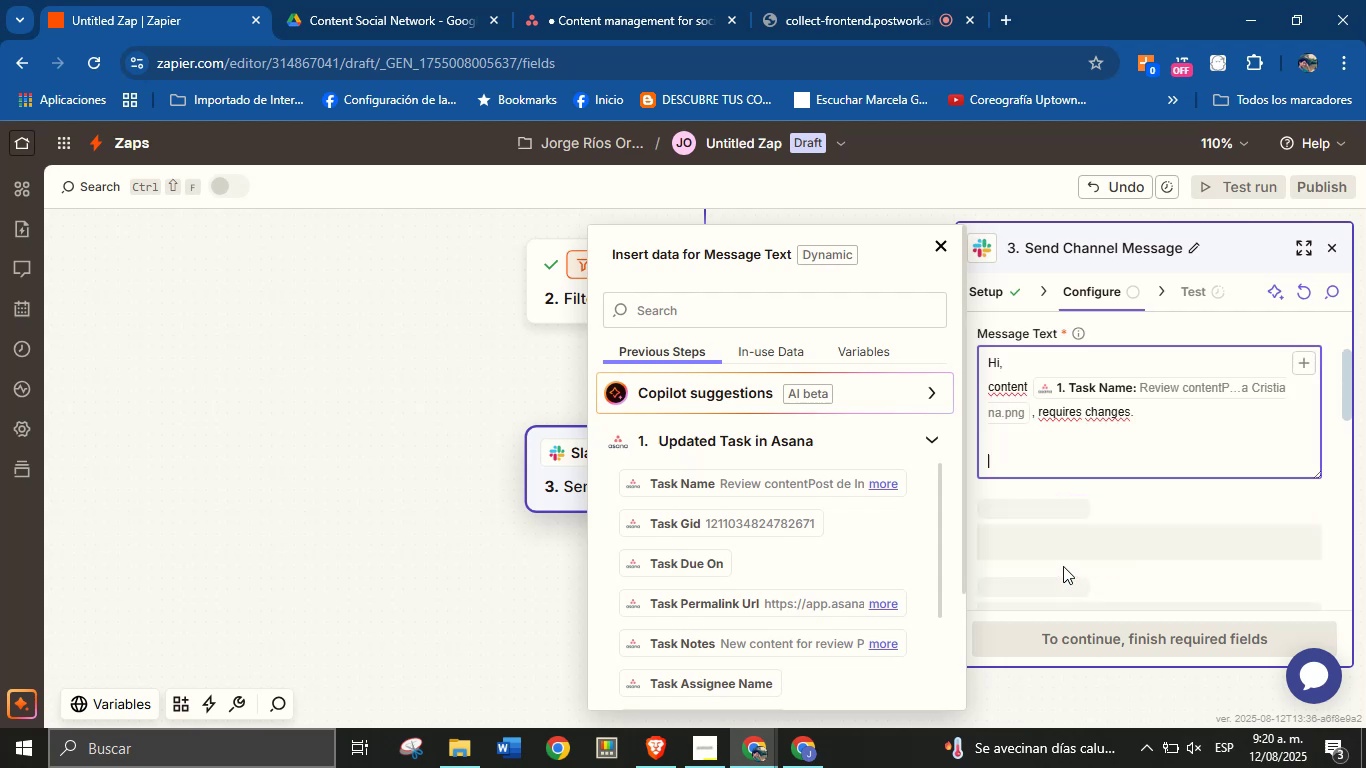 
type(Chek it now!)
 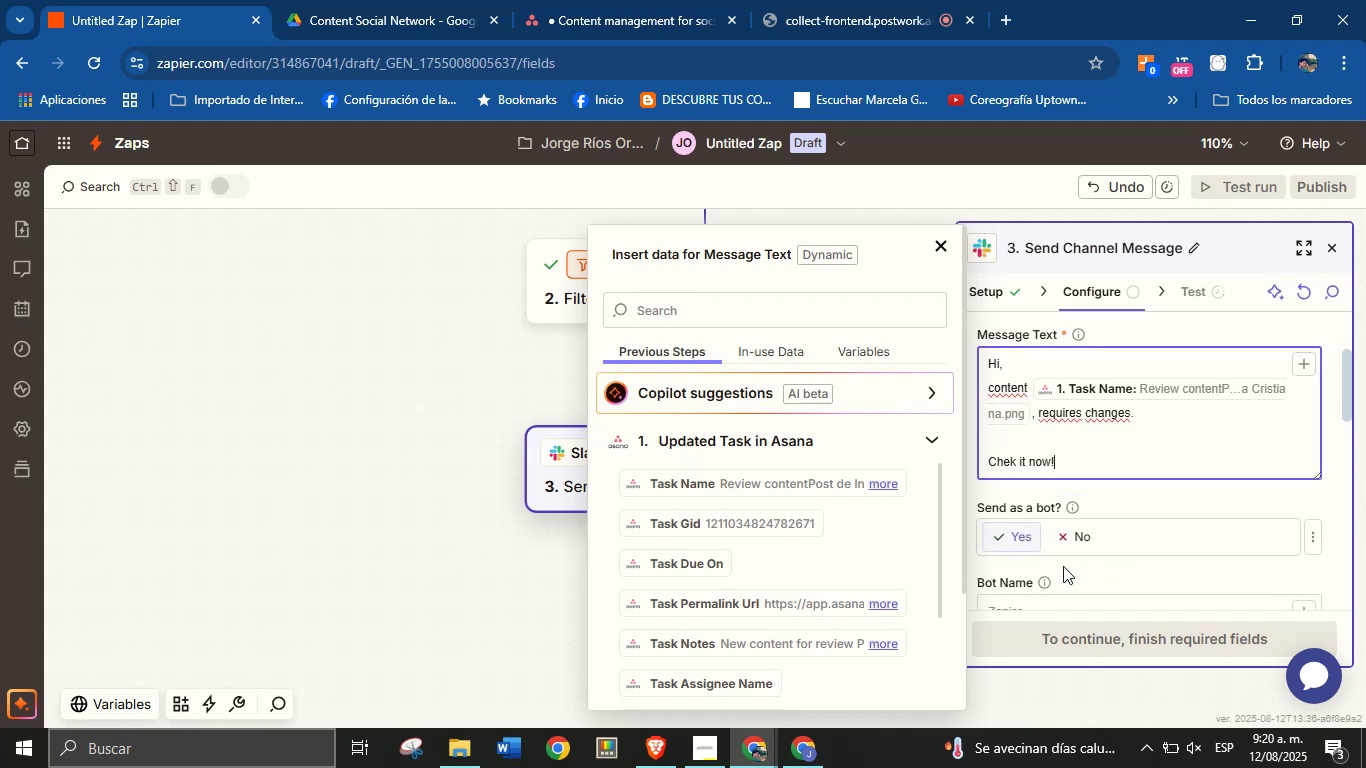 
left_click([1127, 437])
 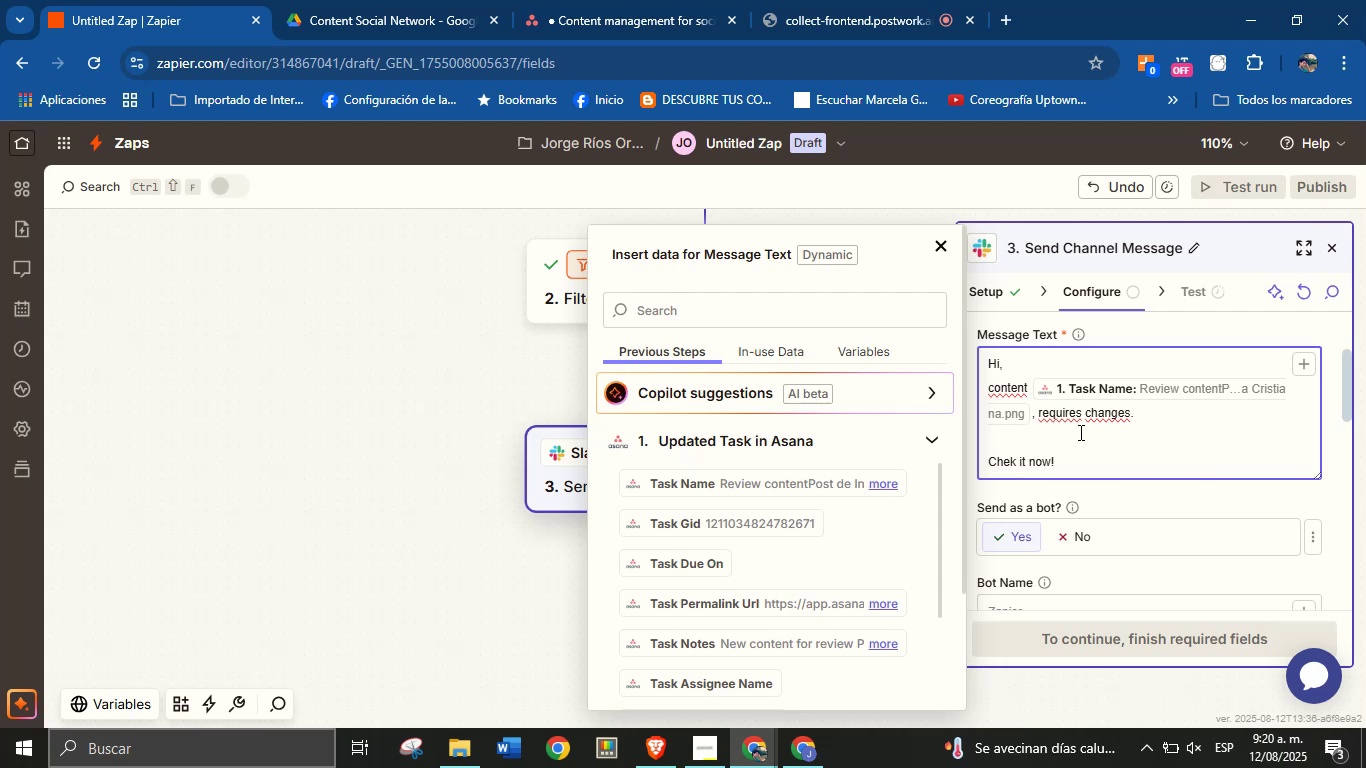 
left_click([1079, 464])
 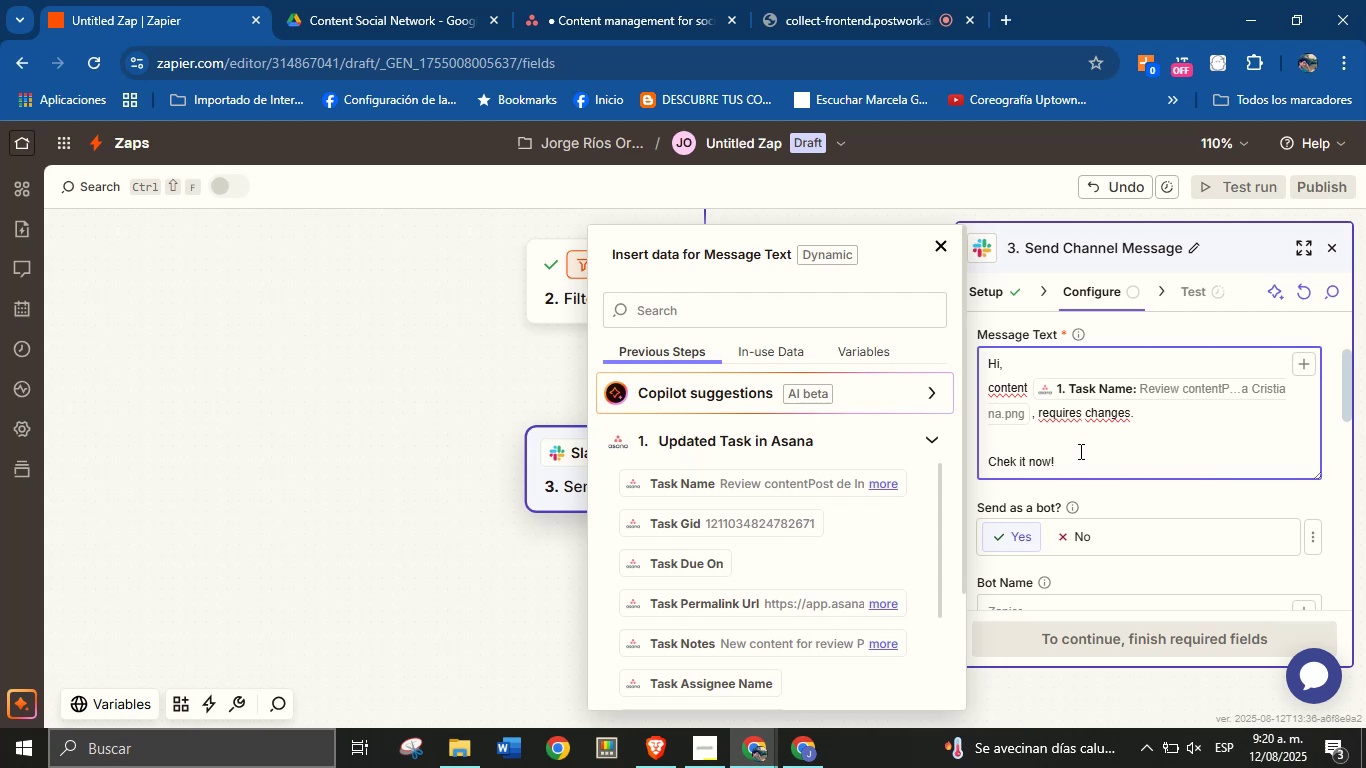 
left_click([1079, 433])
 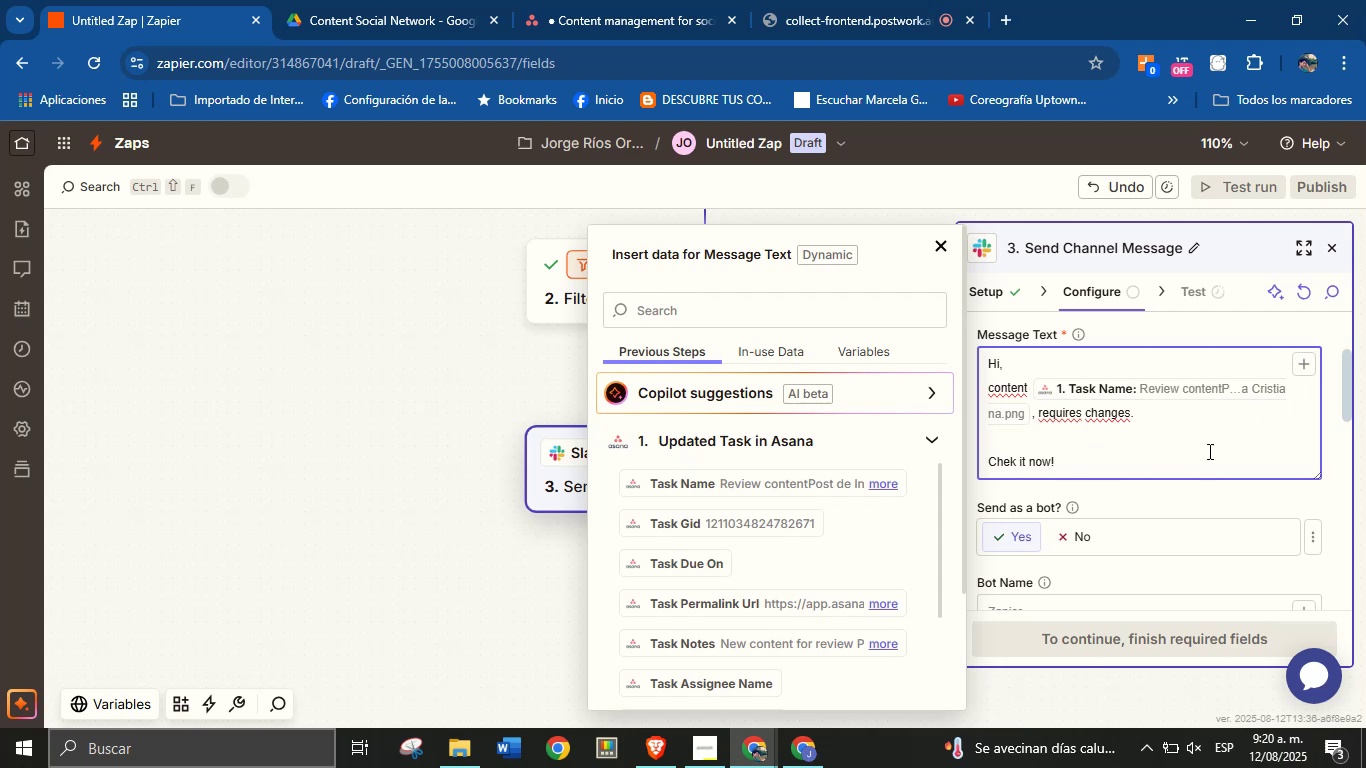 
left_click([1174, 463])
 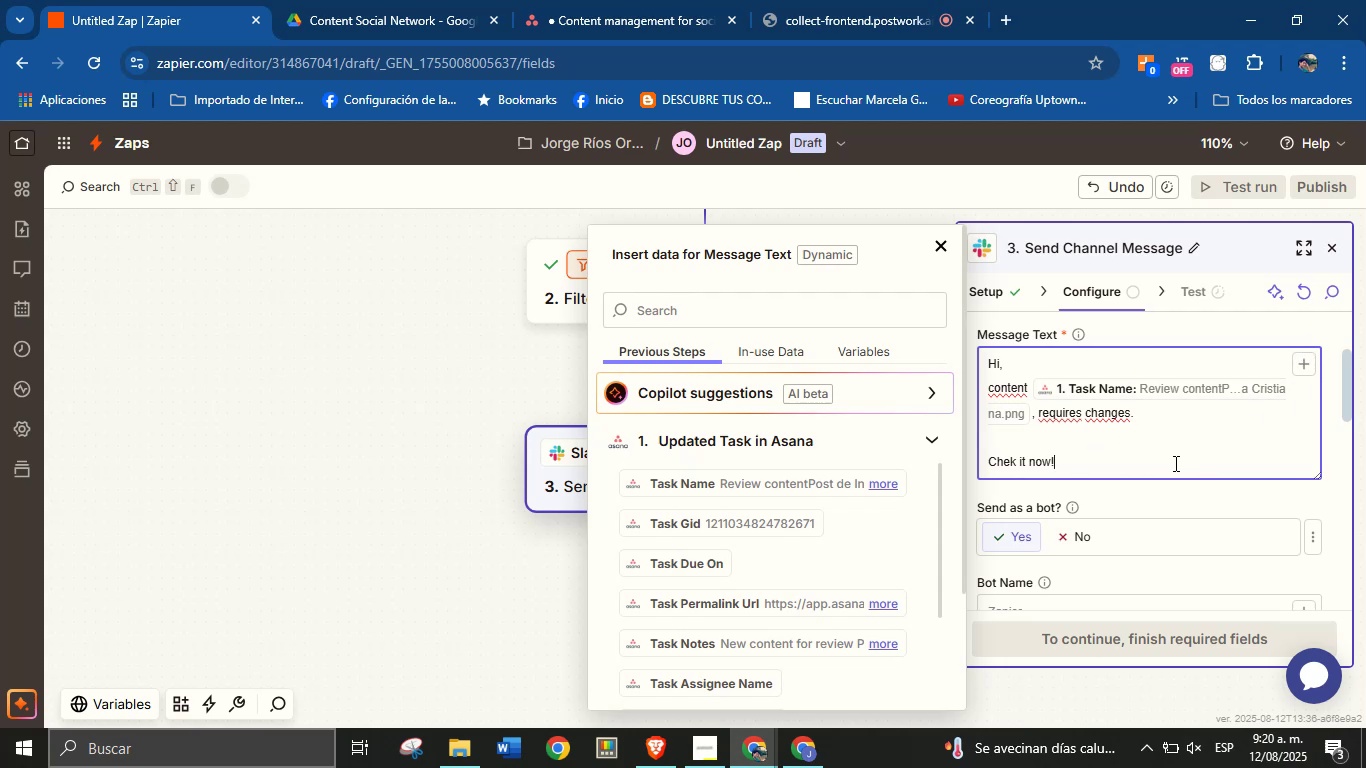 
key(Enter)
 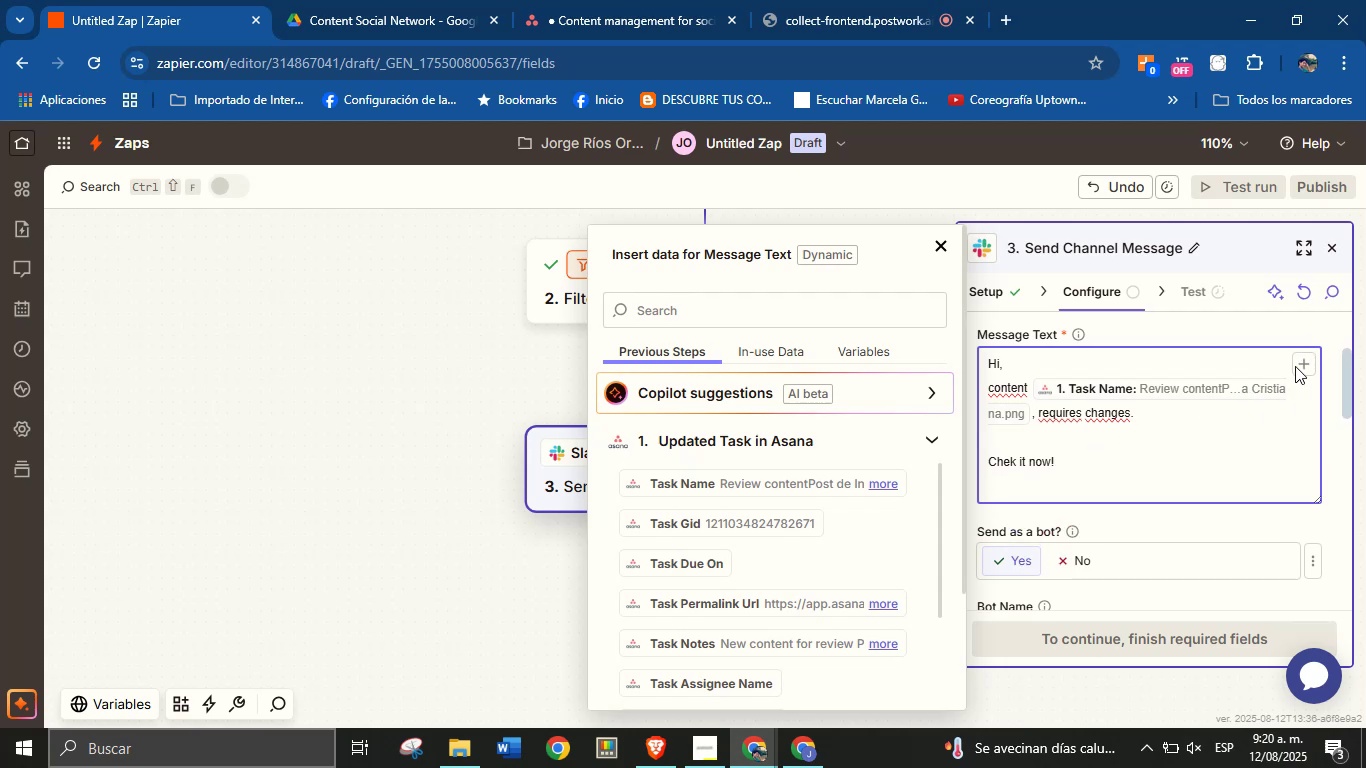 
left_click([1296, 366])
 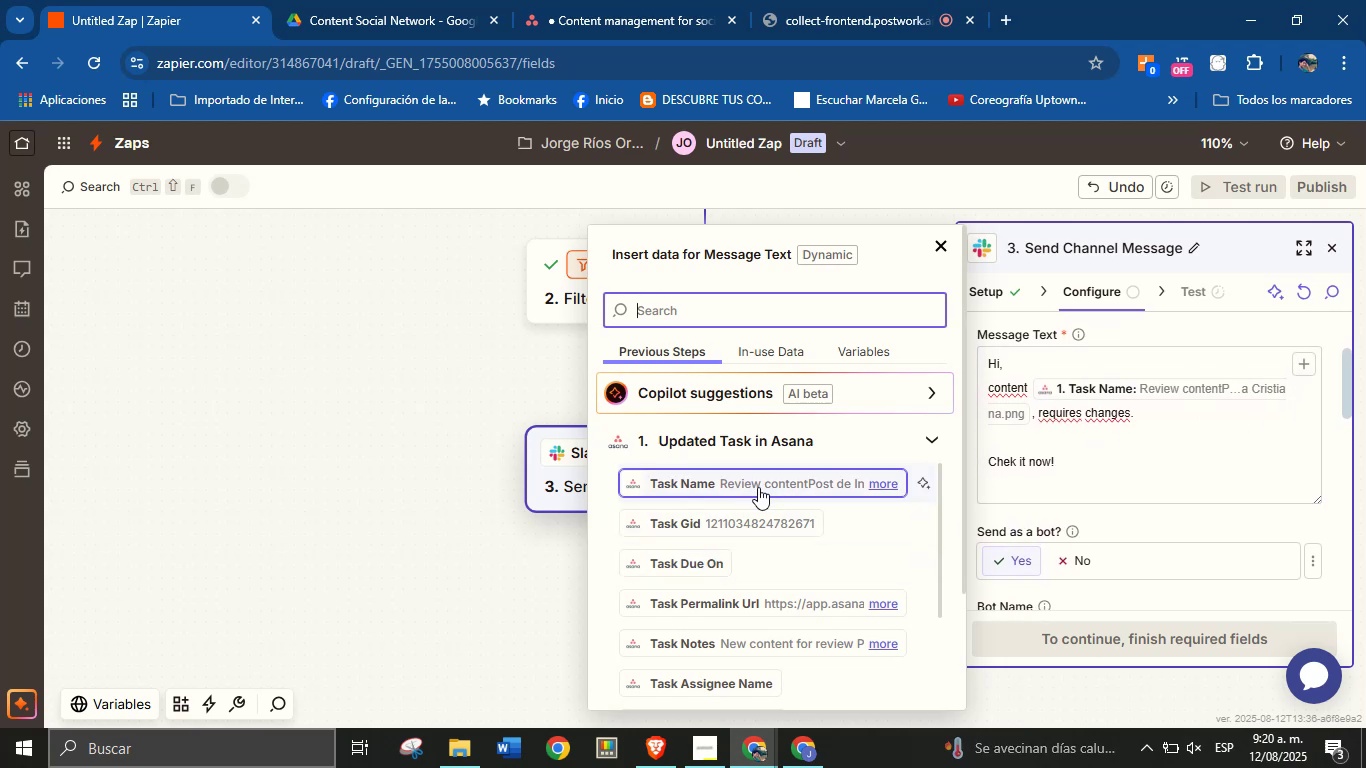 
scroll: coordinate [802, 588], scroll_direction: down, amount: 1.0
 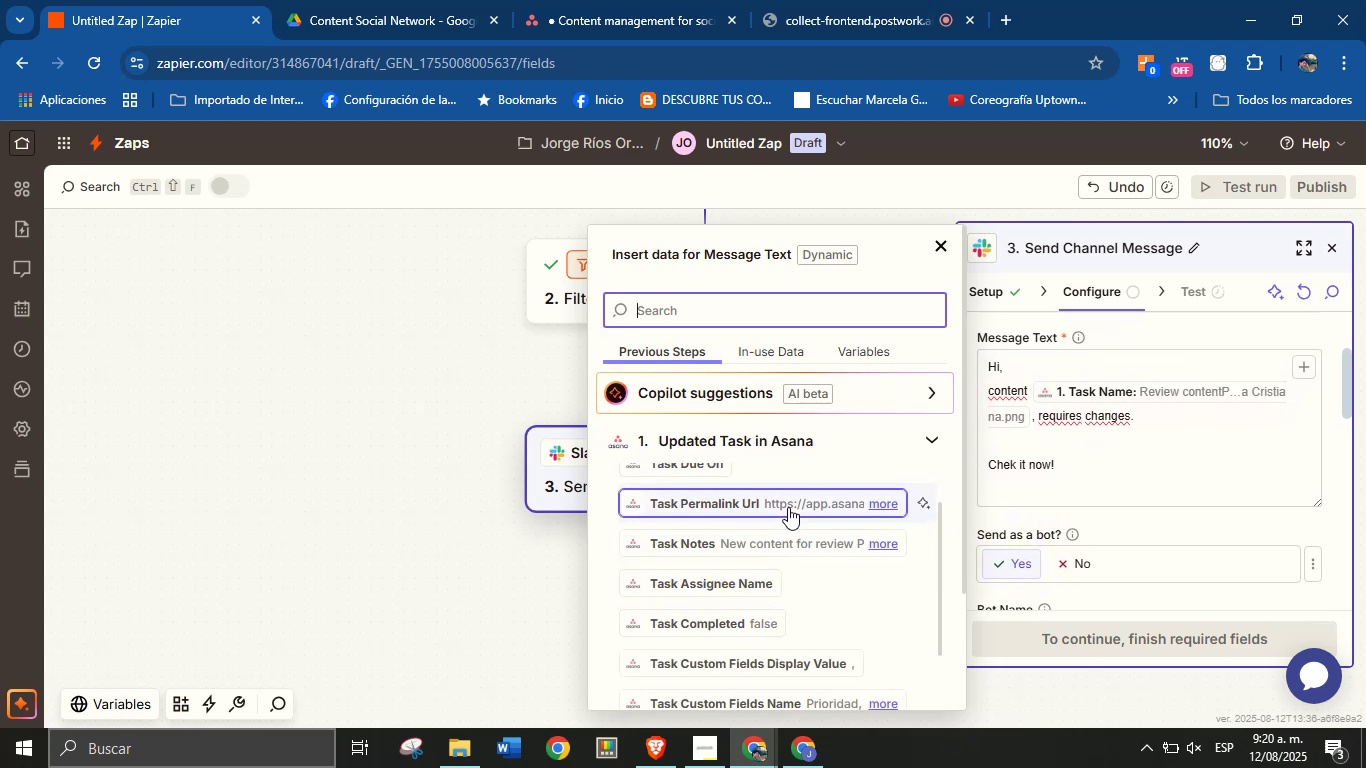 
left_click([792, 504])
 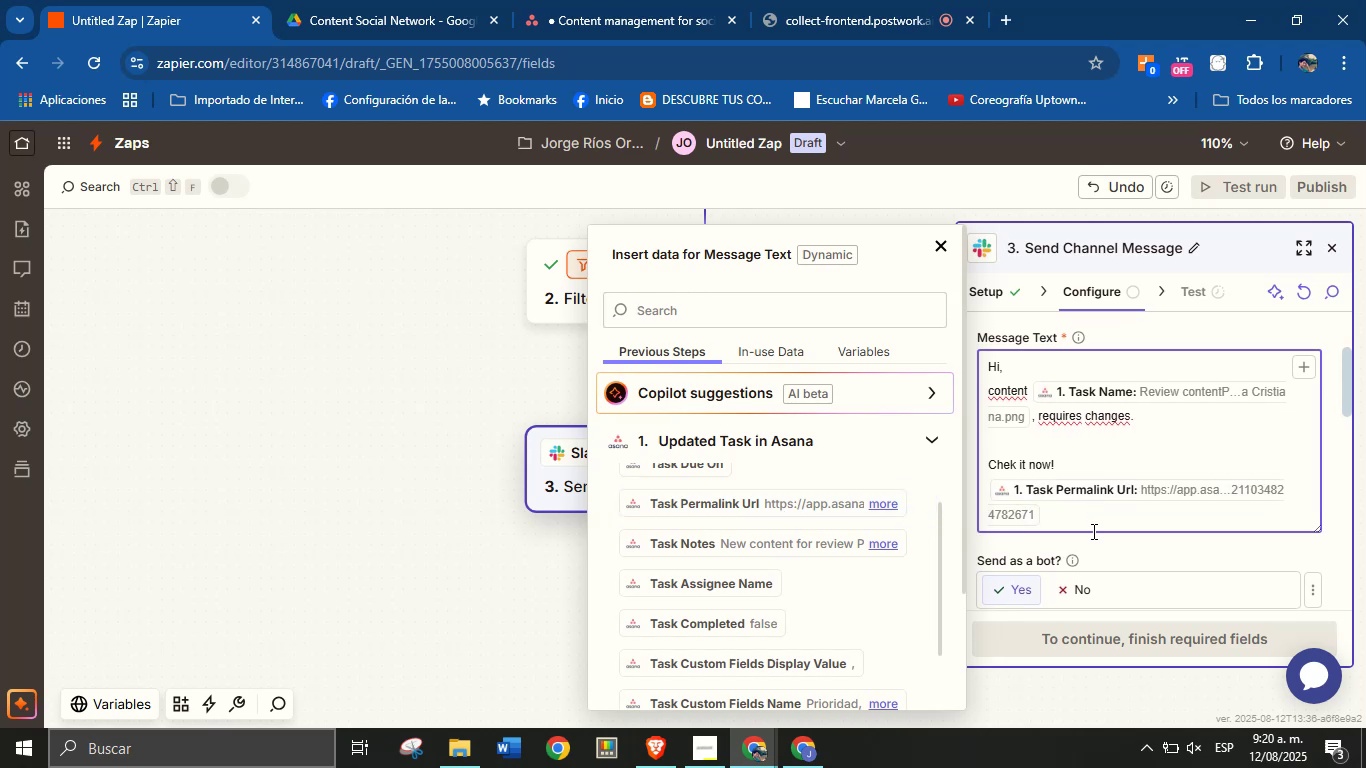 
left_click([1093, 537])
 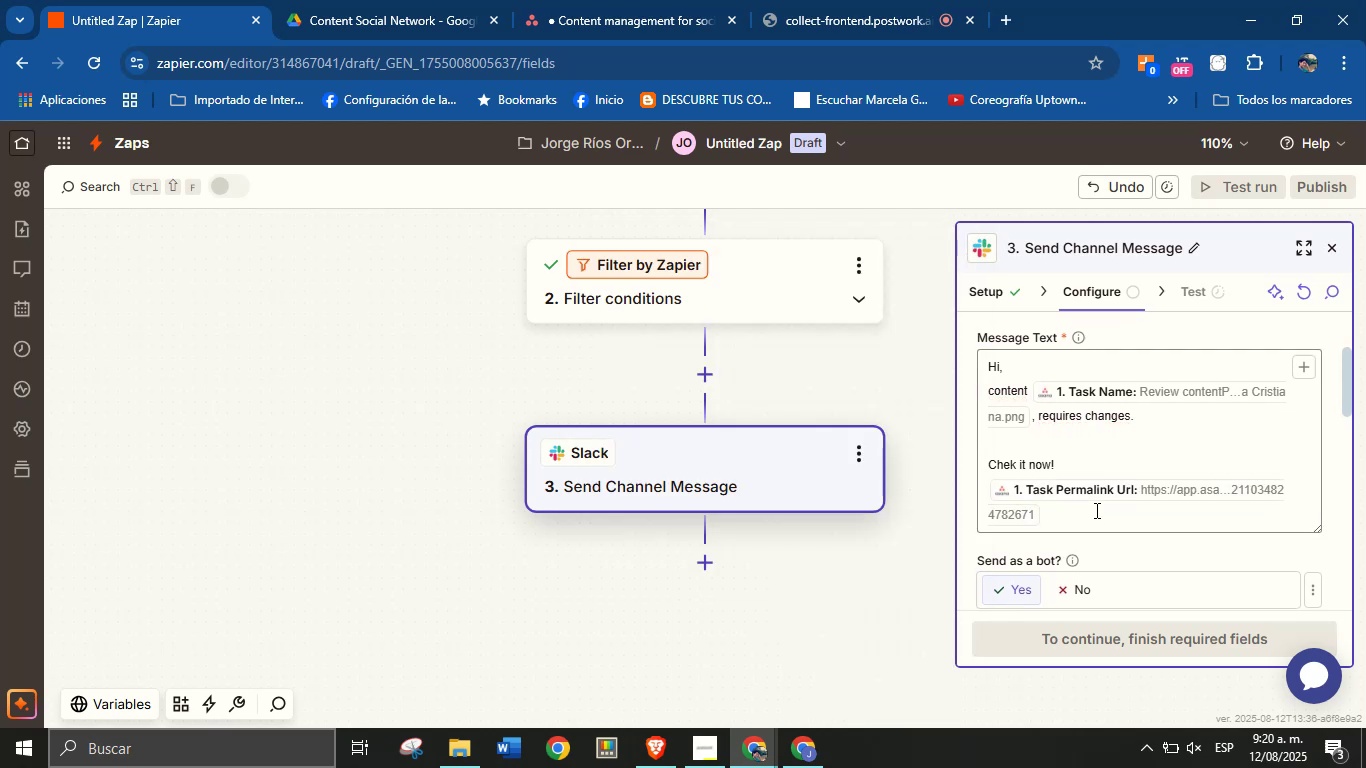 
scroll: coordinate [1097, 432], scroll_direction: down, amount: 1.0
 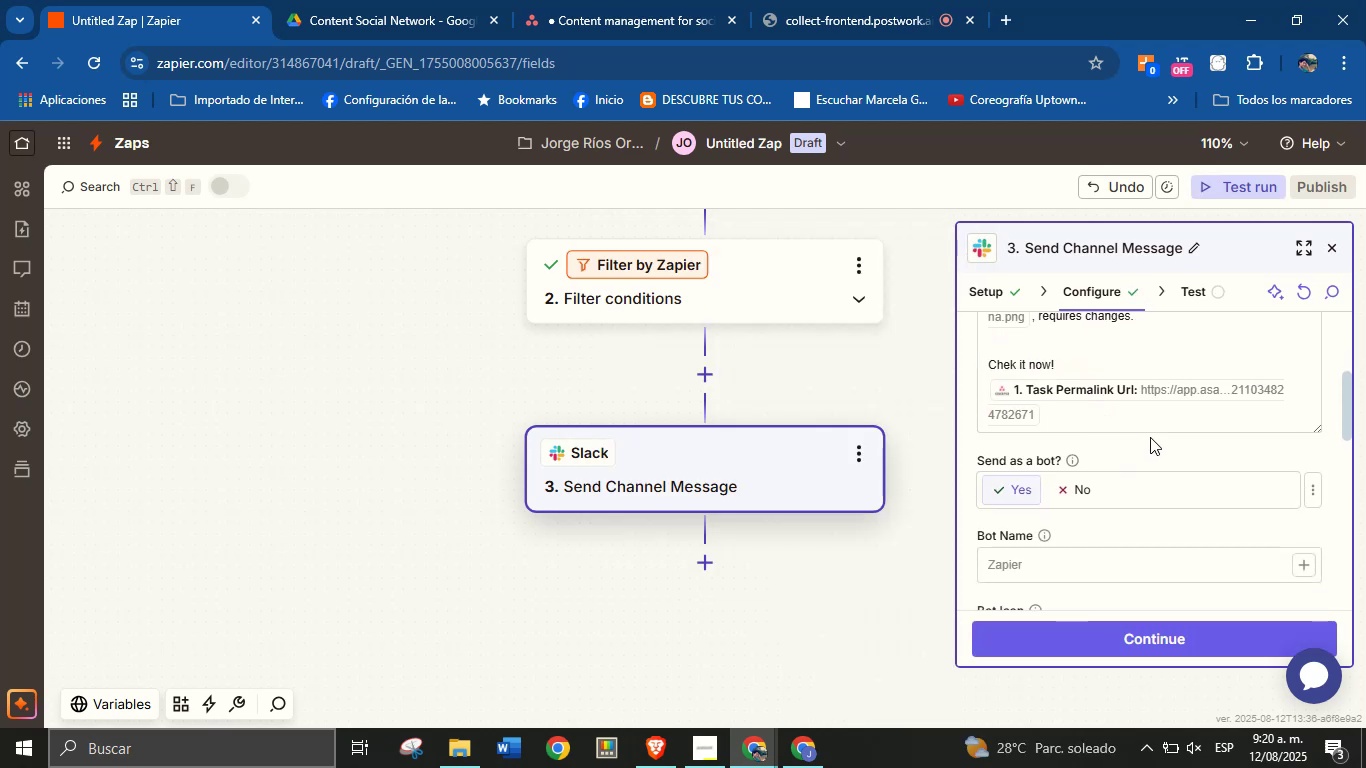 
scroll: coordinate [1150, 438], scroll_direction: up, amount: 1.0
 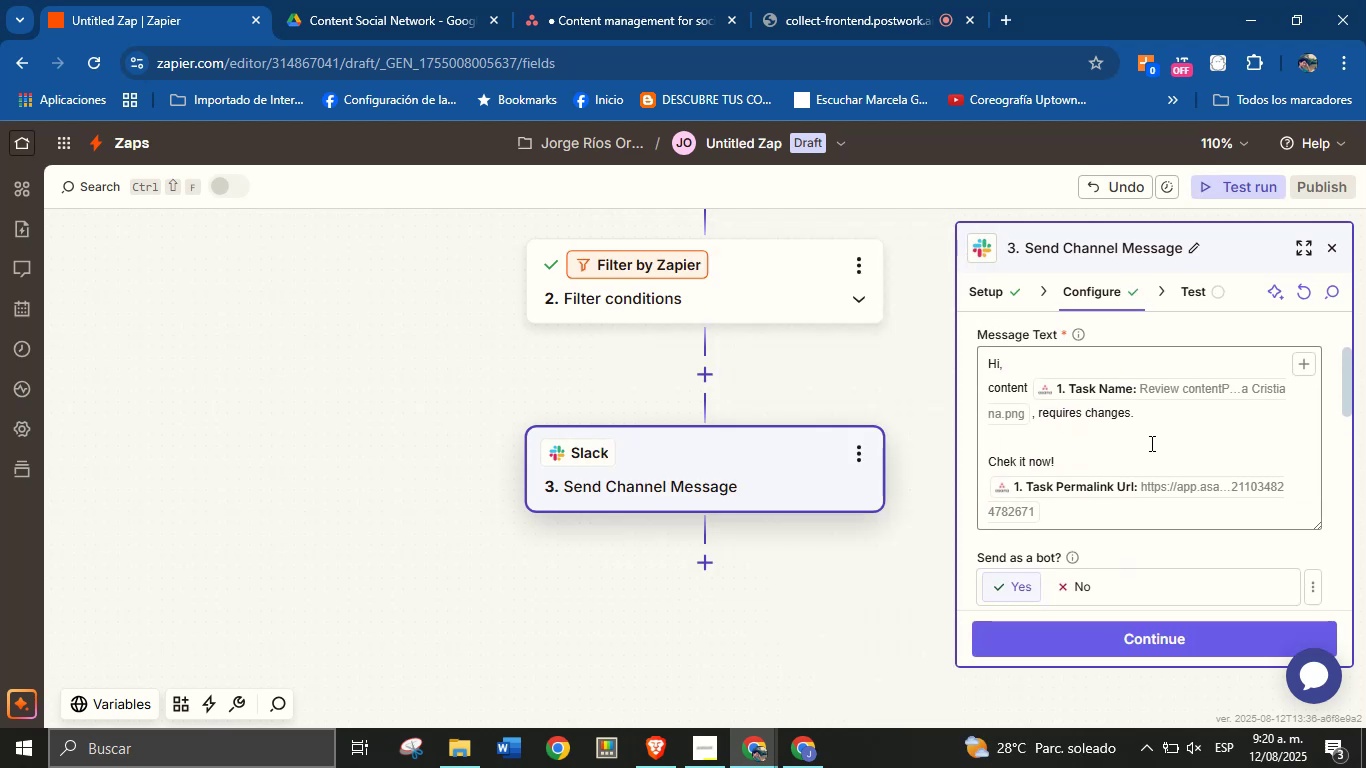 
scroll: coordinate [1176, 523], scroll_direction: down, amount: 2.0
 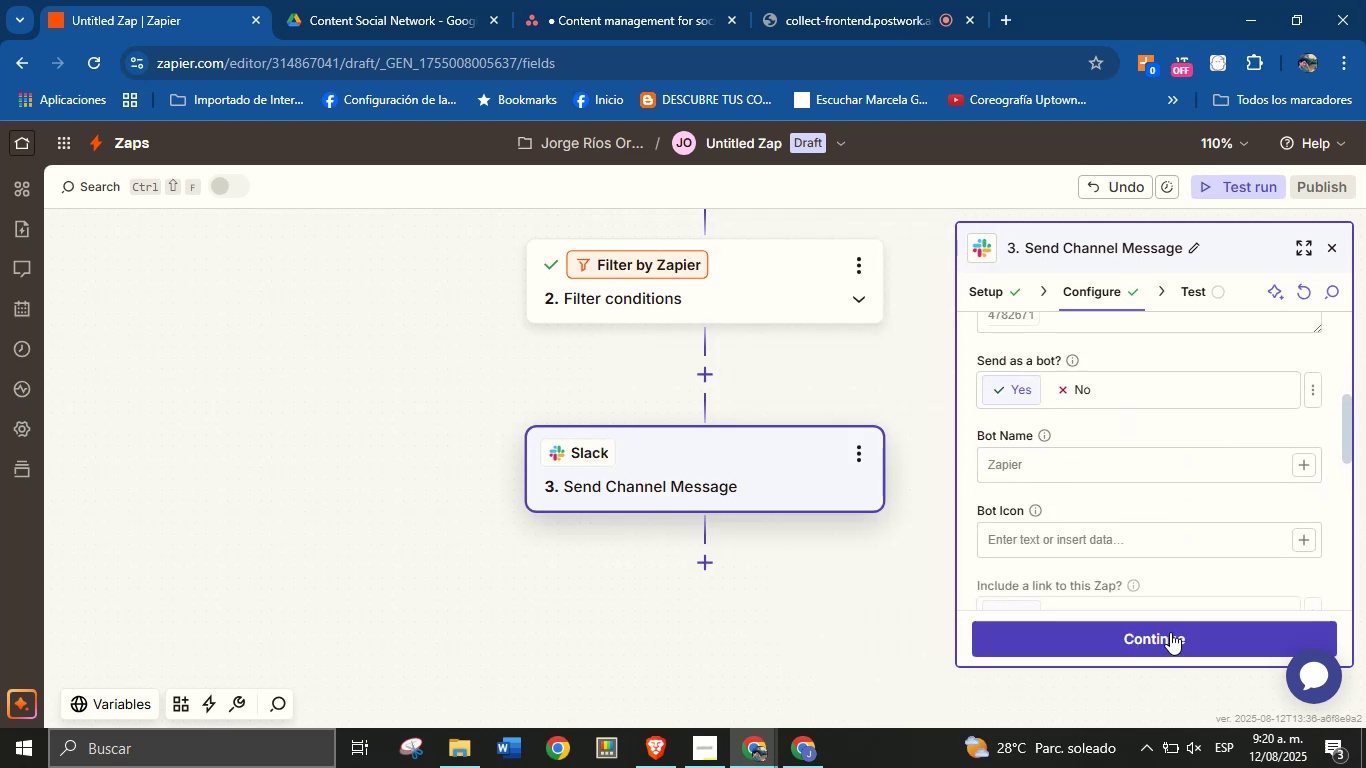 
left_click([1170, 632])
 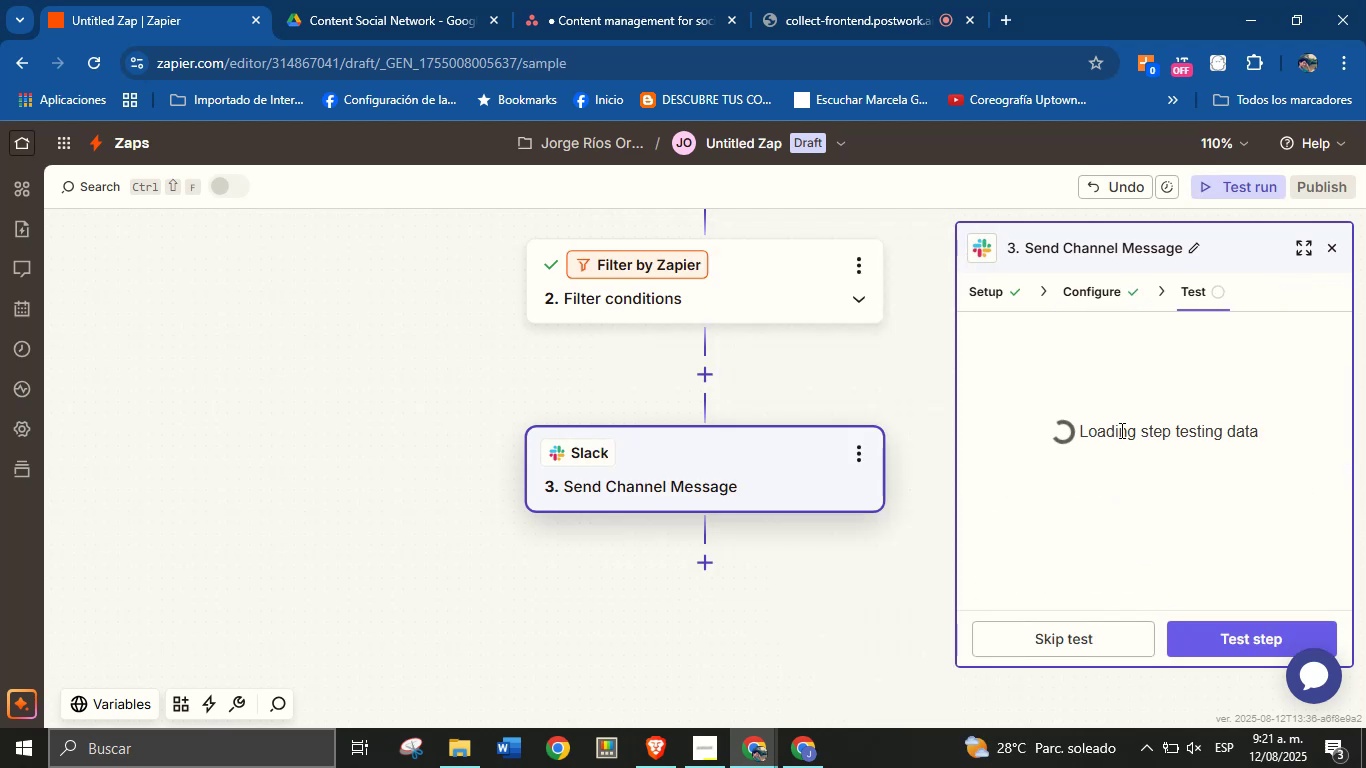 
scroll: coordinate [1134, 480], scroll_direction: down, amount: 3.0
 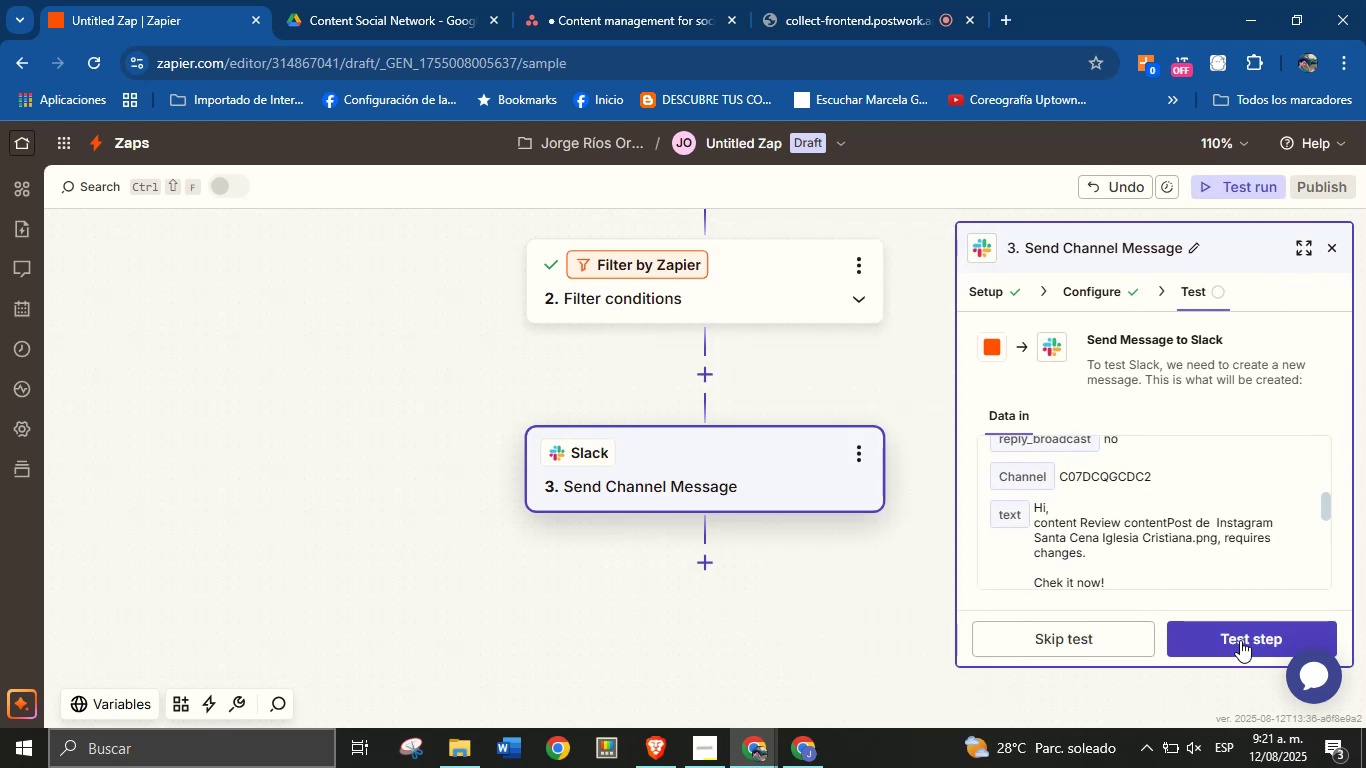 
left_click([1240, 640])
 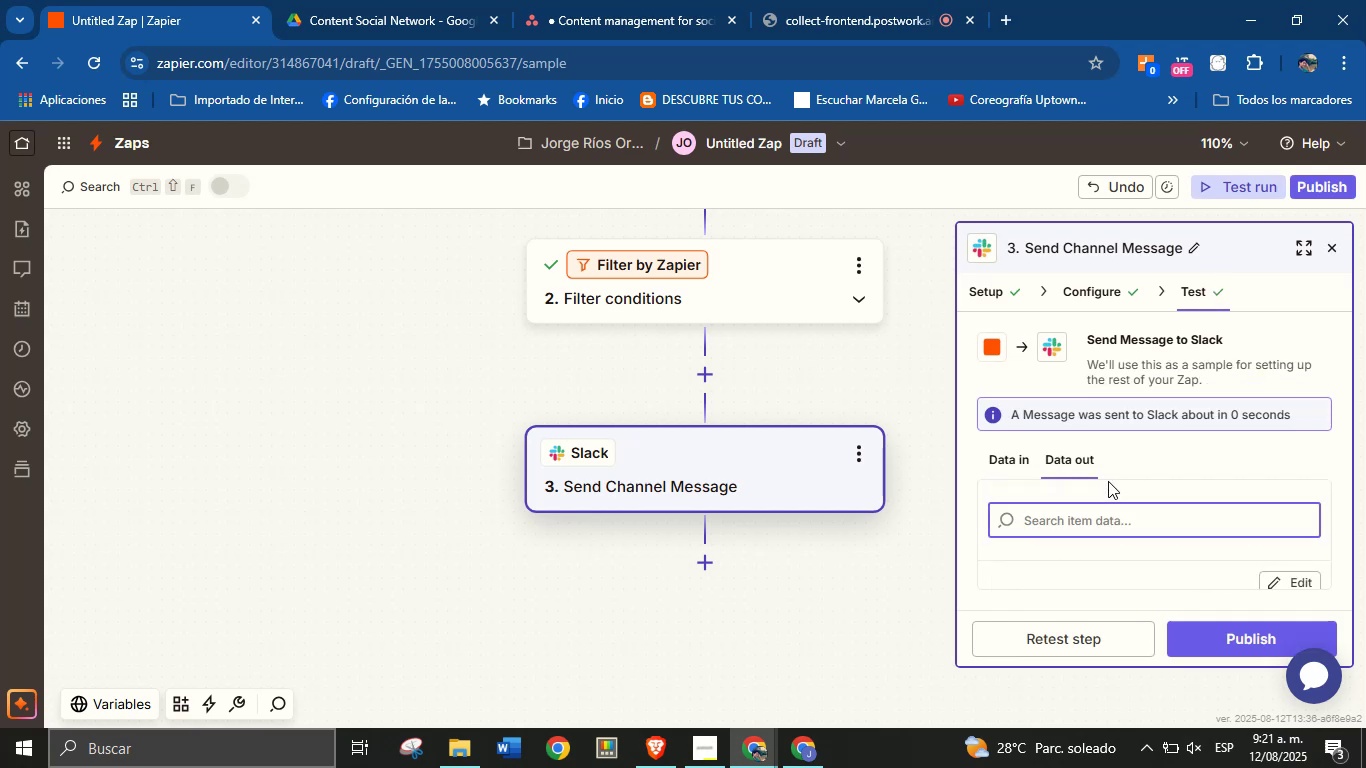 
wait(11.6)
 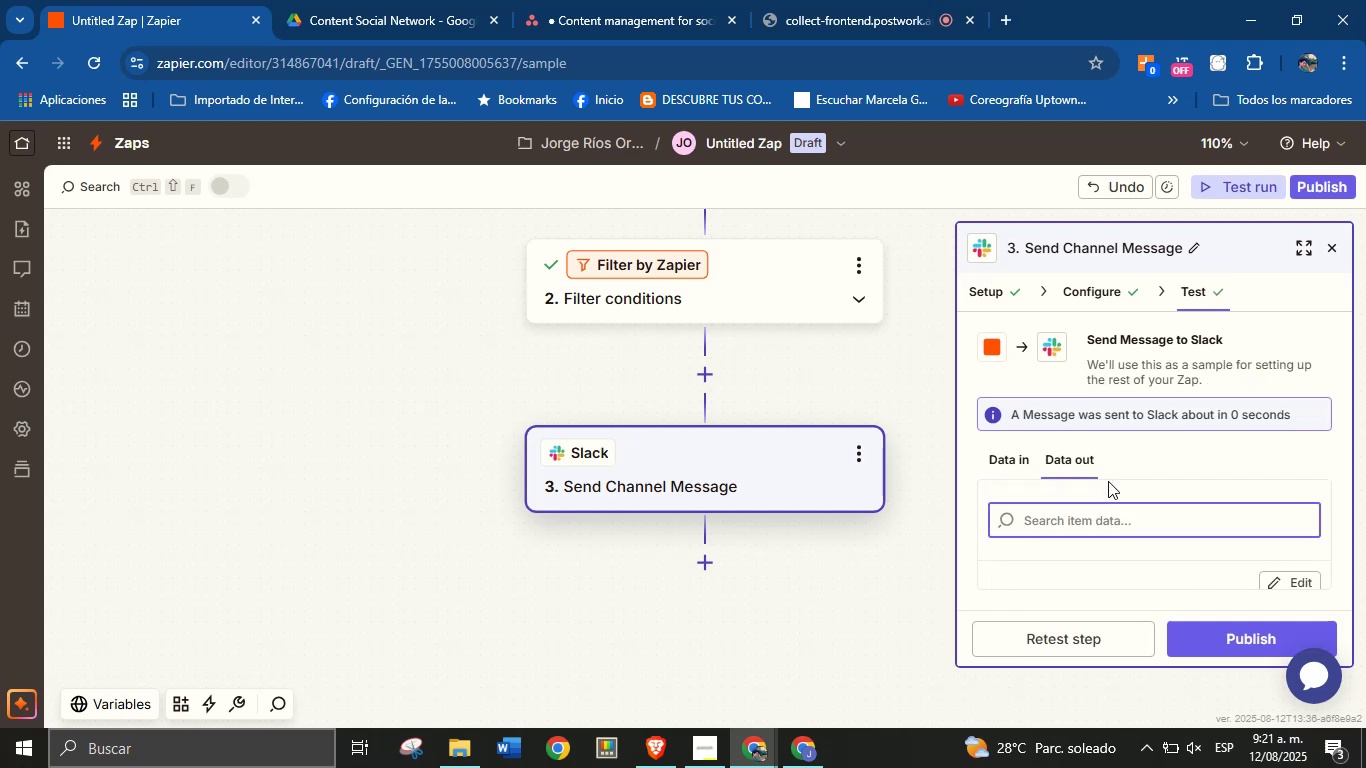 
left_click([1201, 634])
 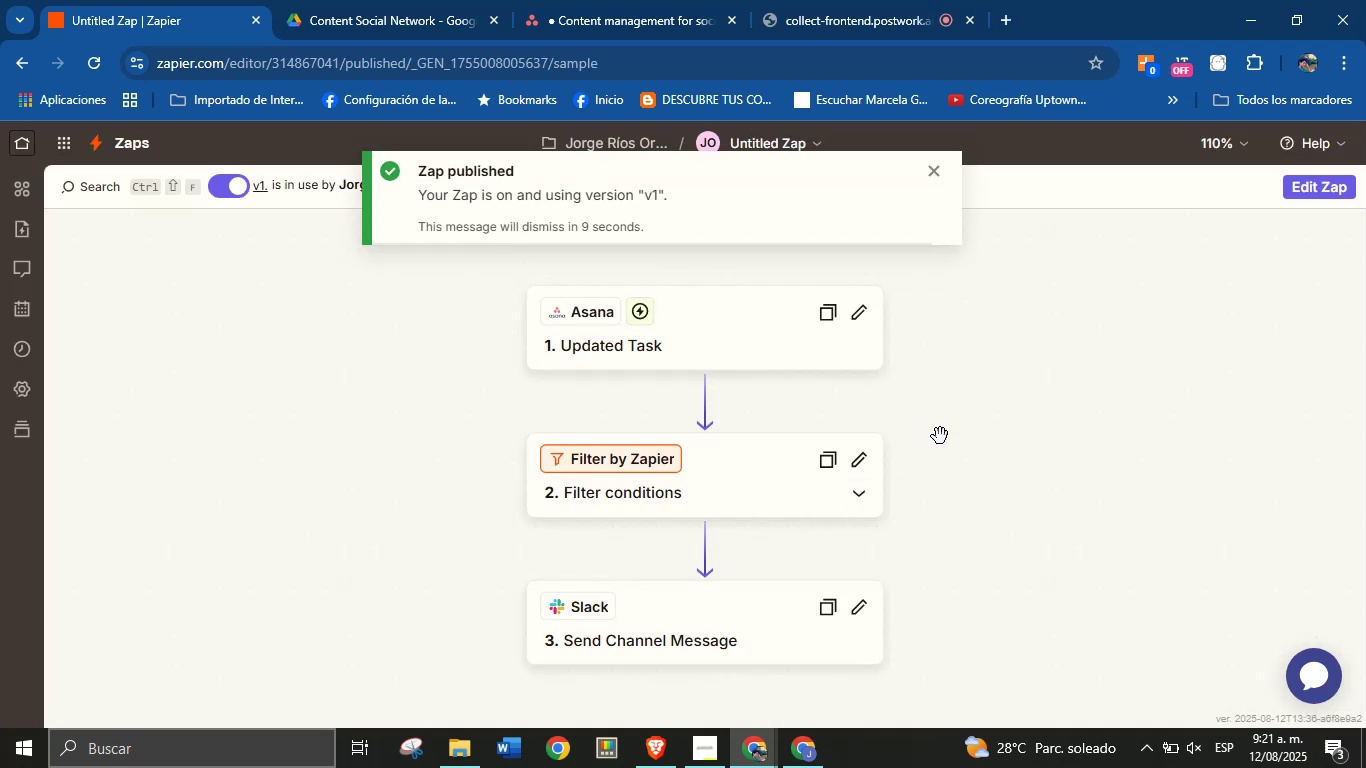 
wait(6.86)
 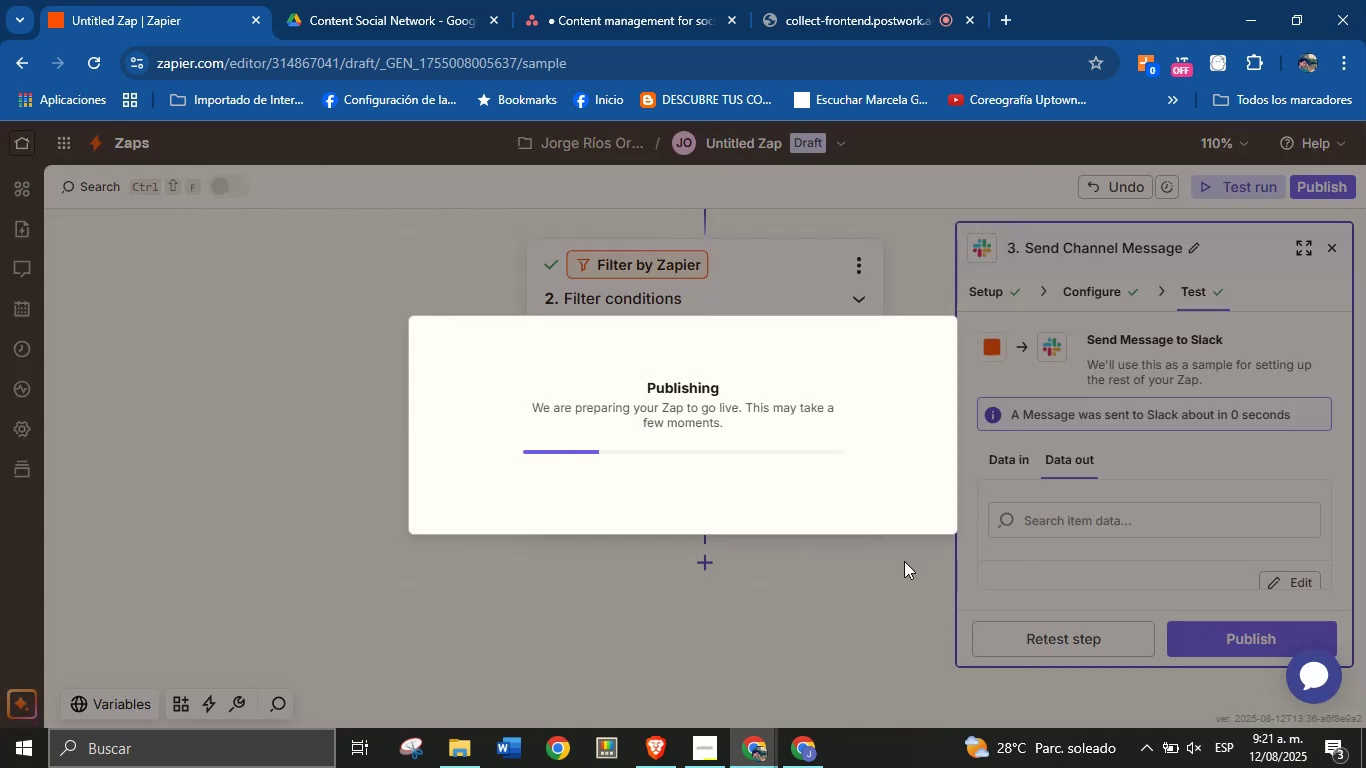 
left_click([597, 0])
 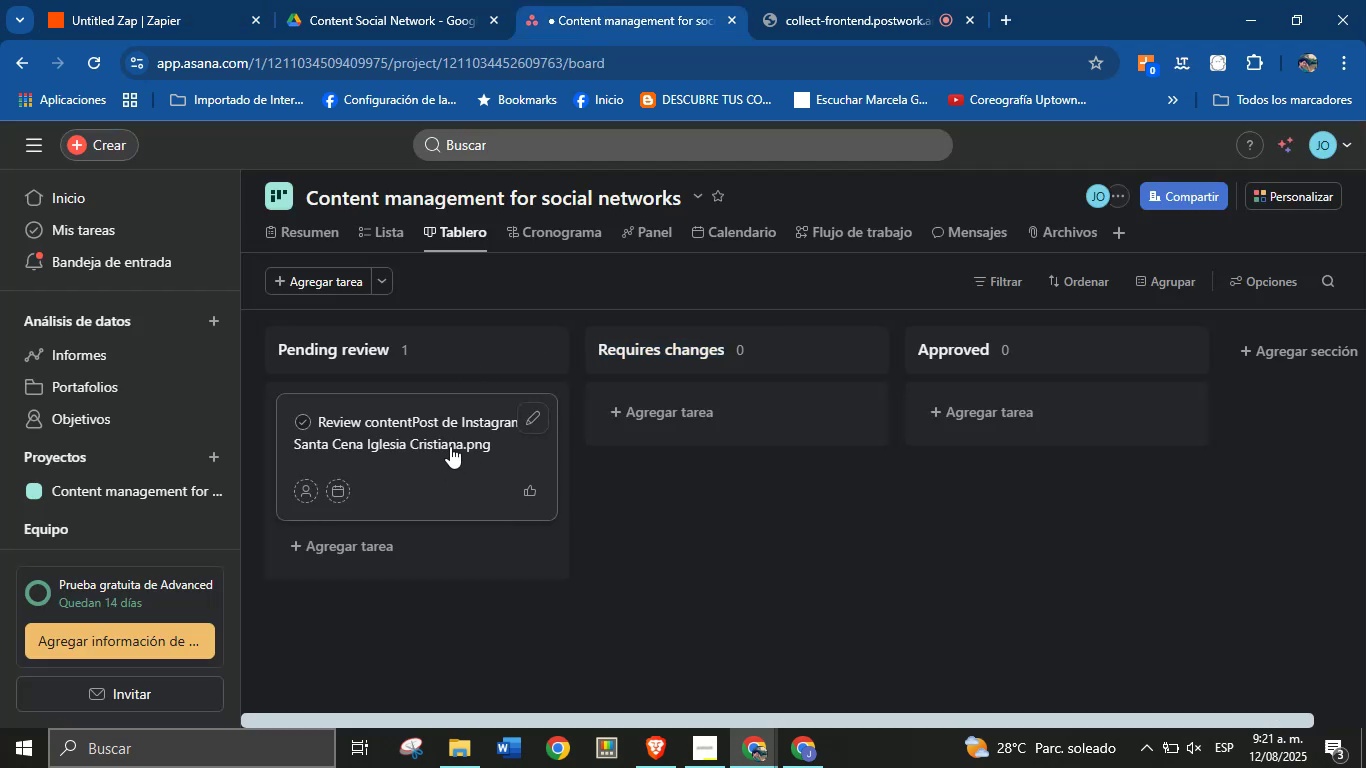 
left_click_drag(start_coordinate=[429, 430], to_coordinate=[712, 432])
 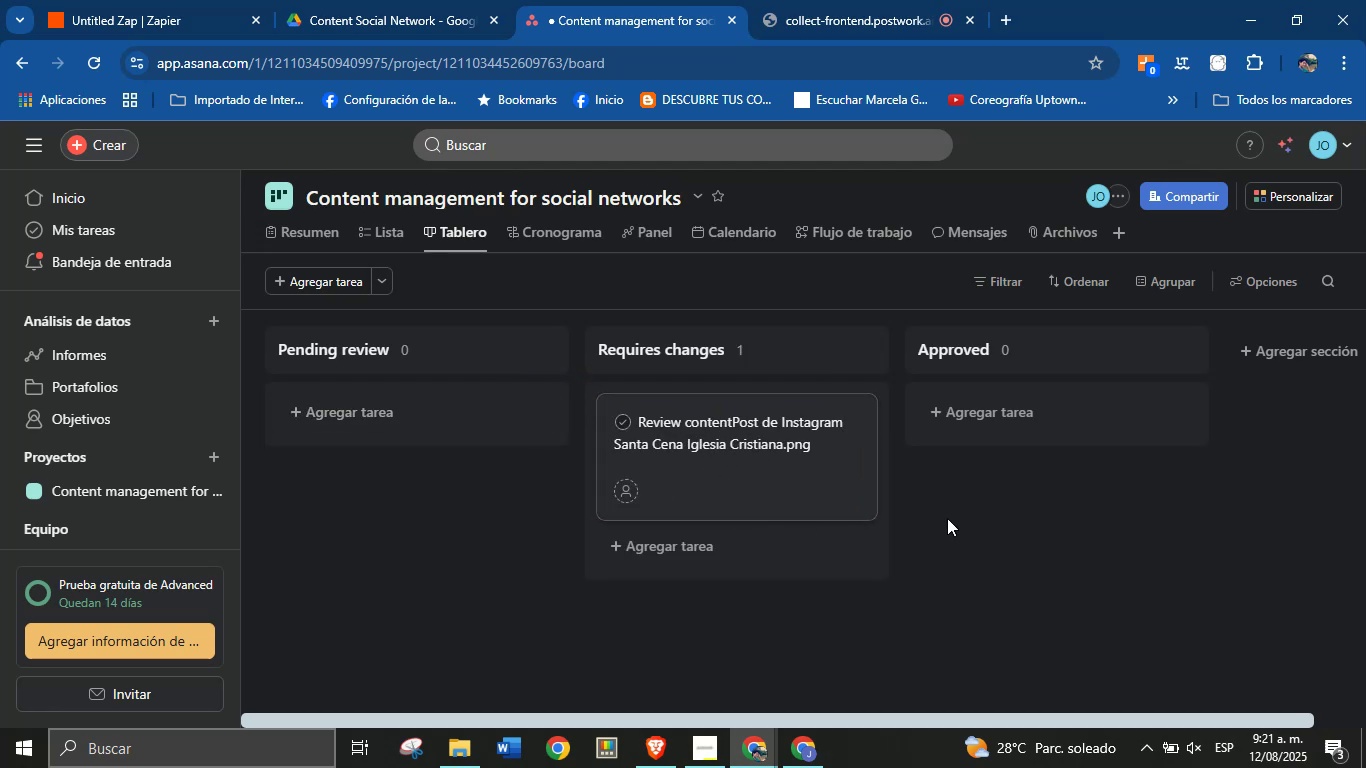 
left_click([1016, 518])
 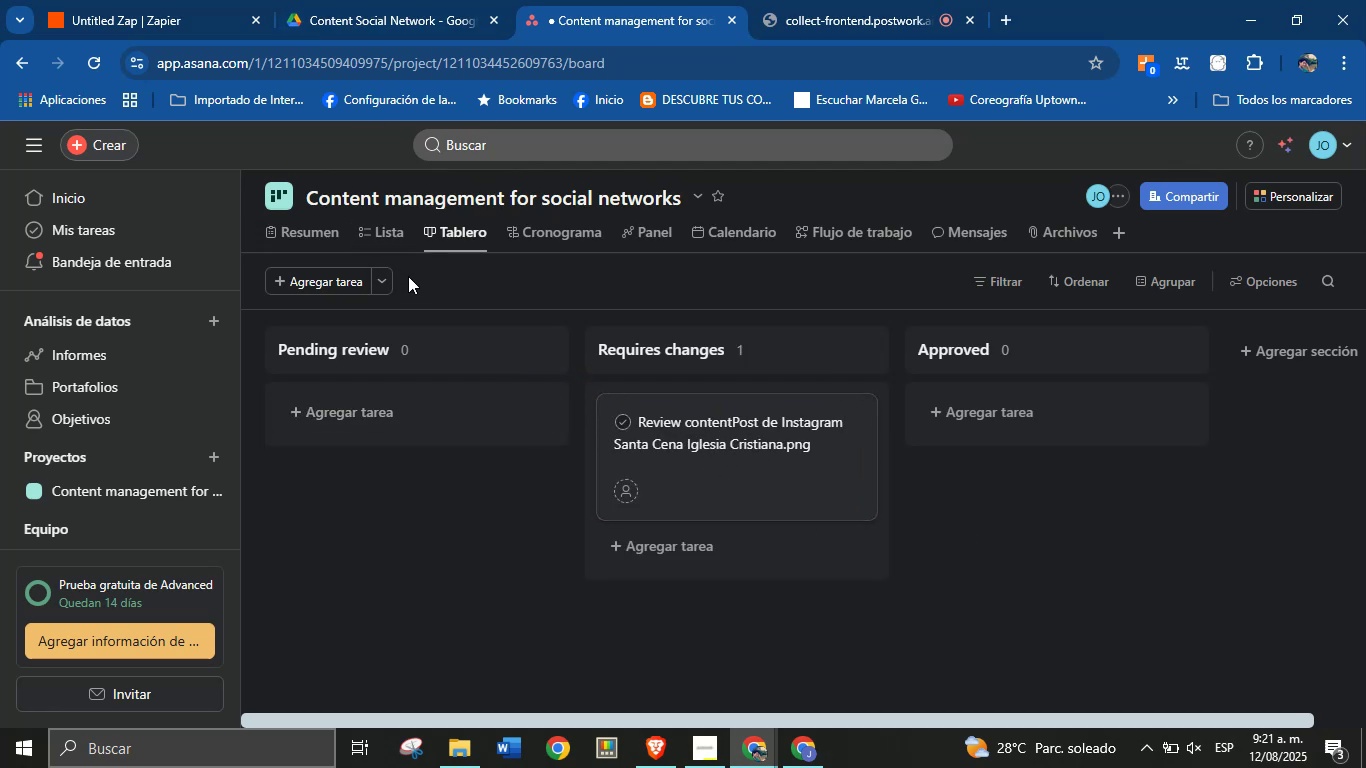 
left_click([170, 0])
 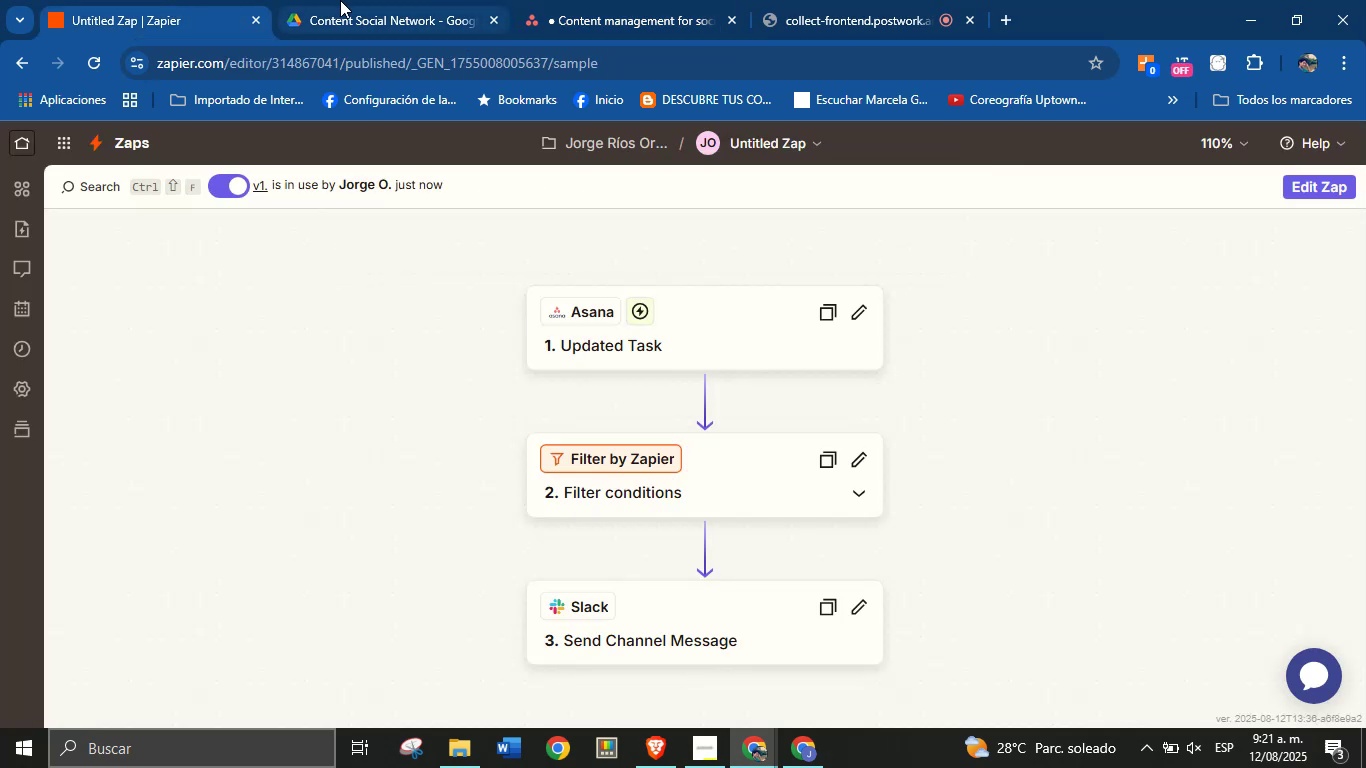 
scroll: coordinate [416, 444], scroll_direction: down, amount: 1.0
 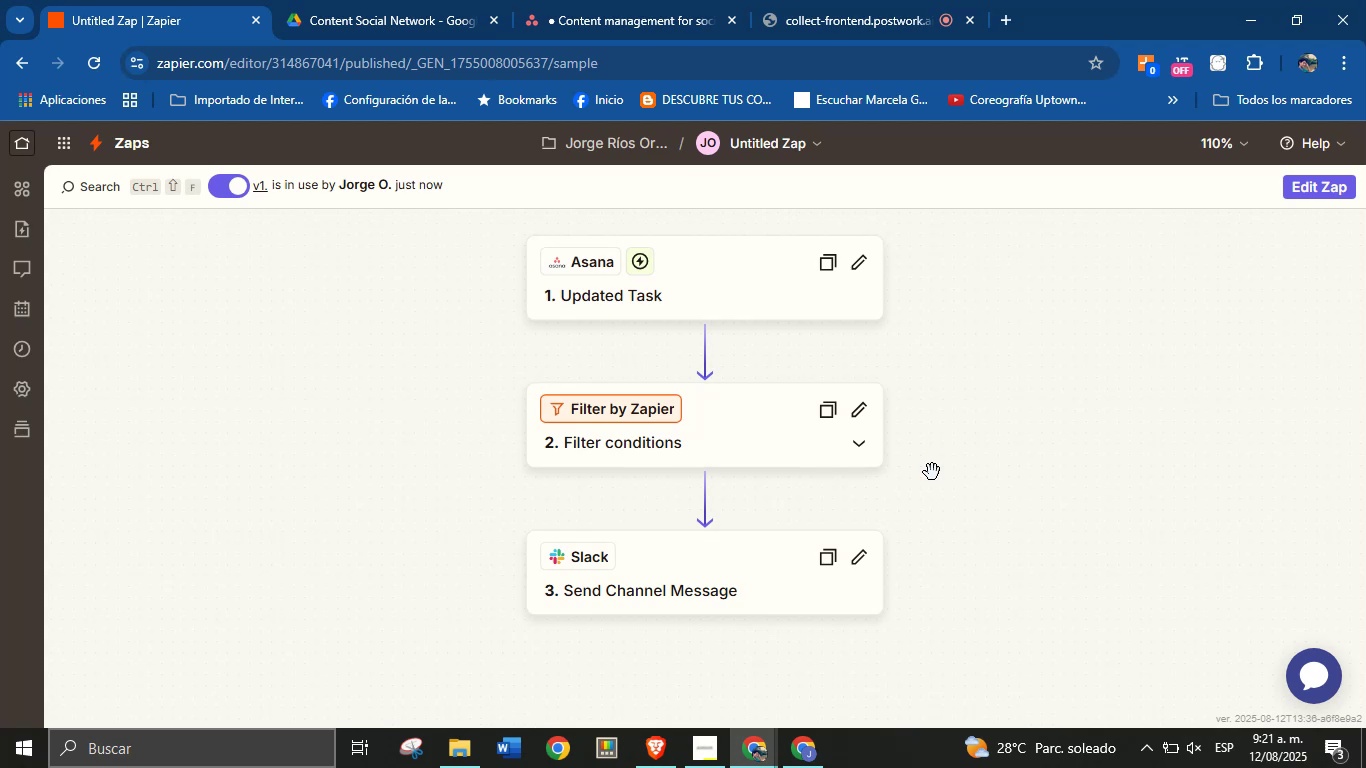 
wait(12.21)
 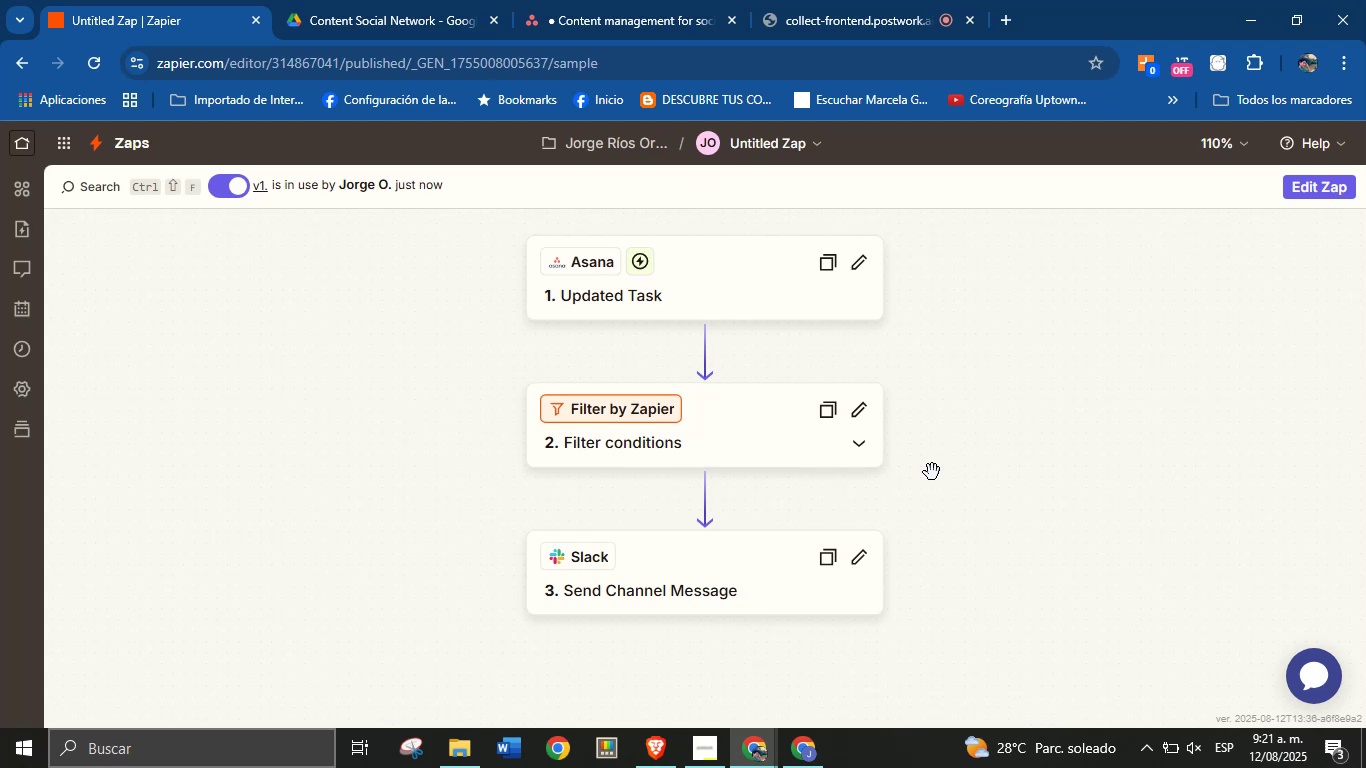 
left_click([739, 144])
 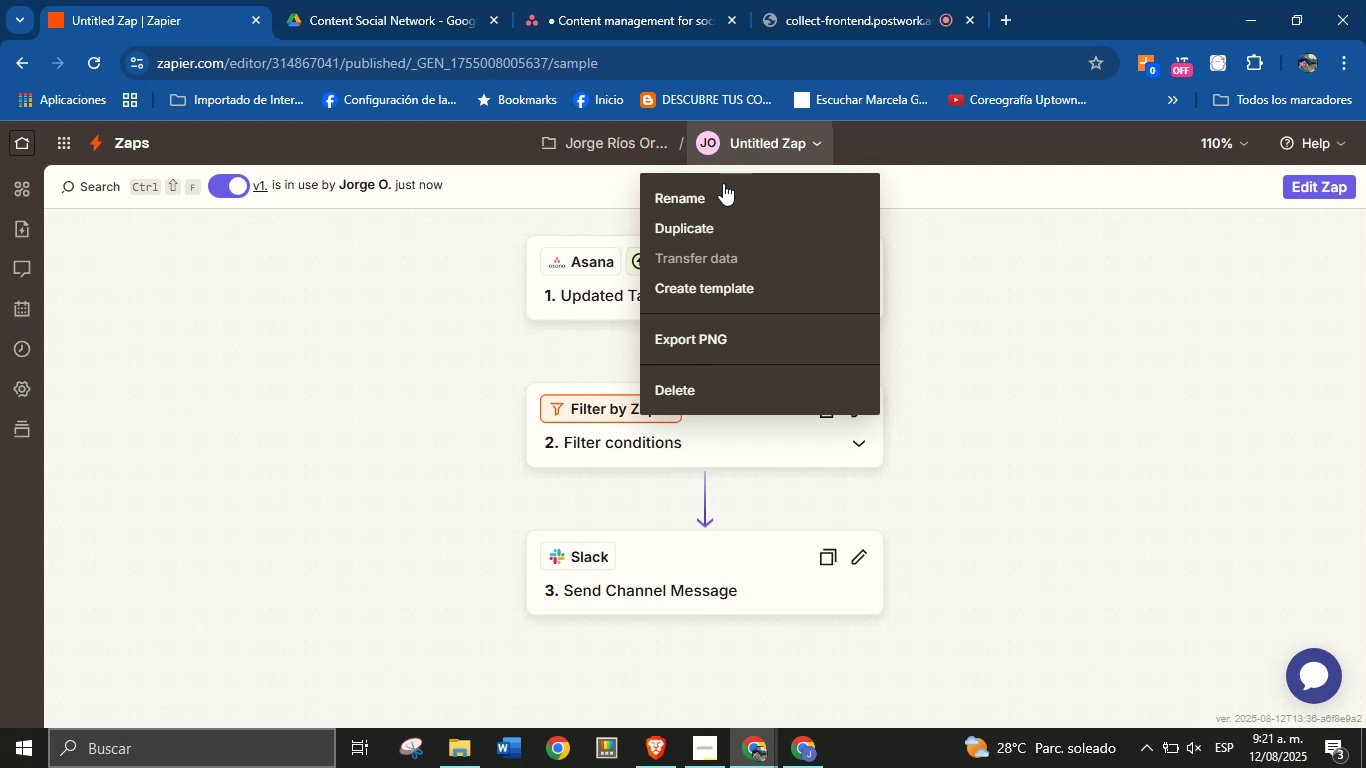 
left_click([718, 196])
 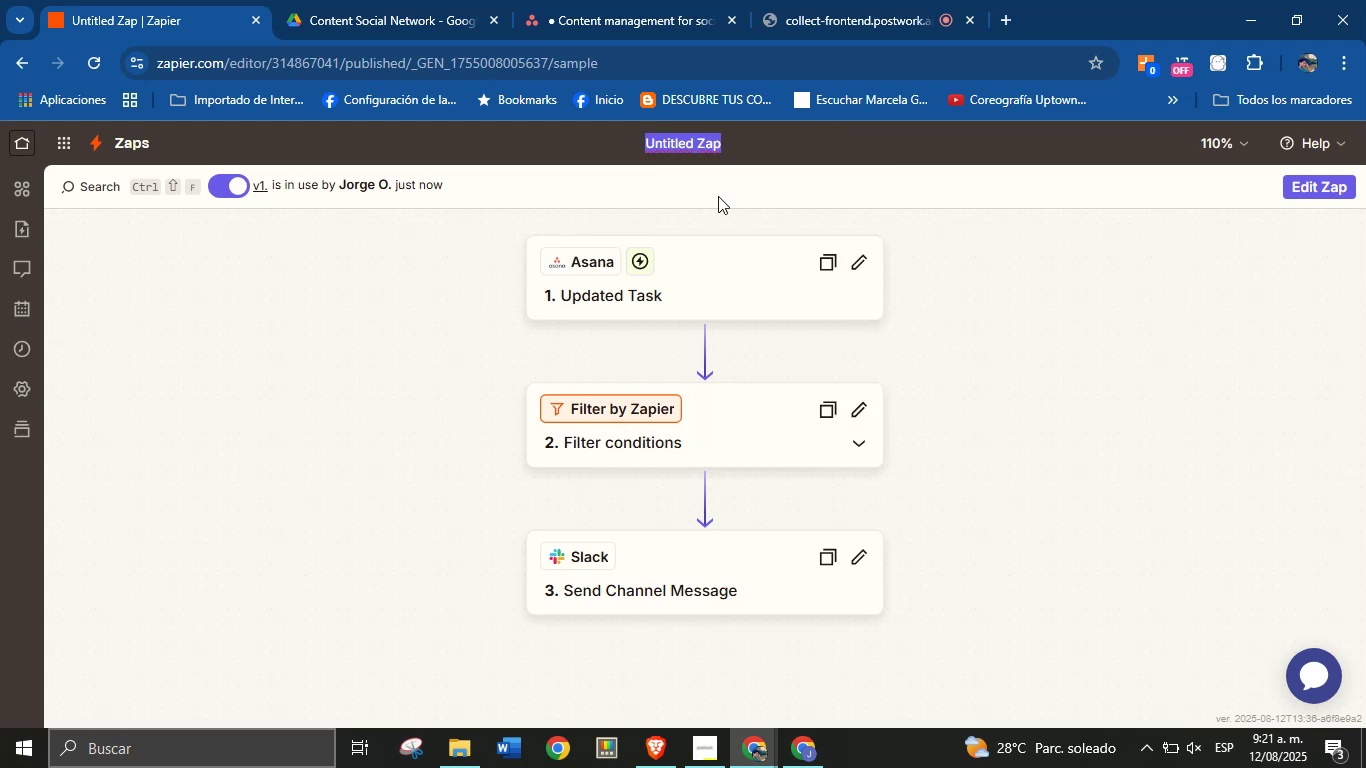 
key(CapsLock)
 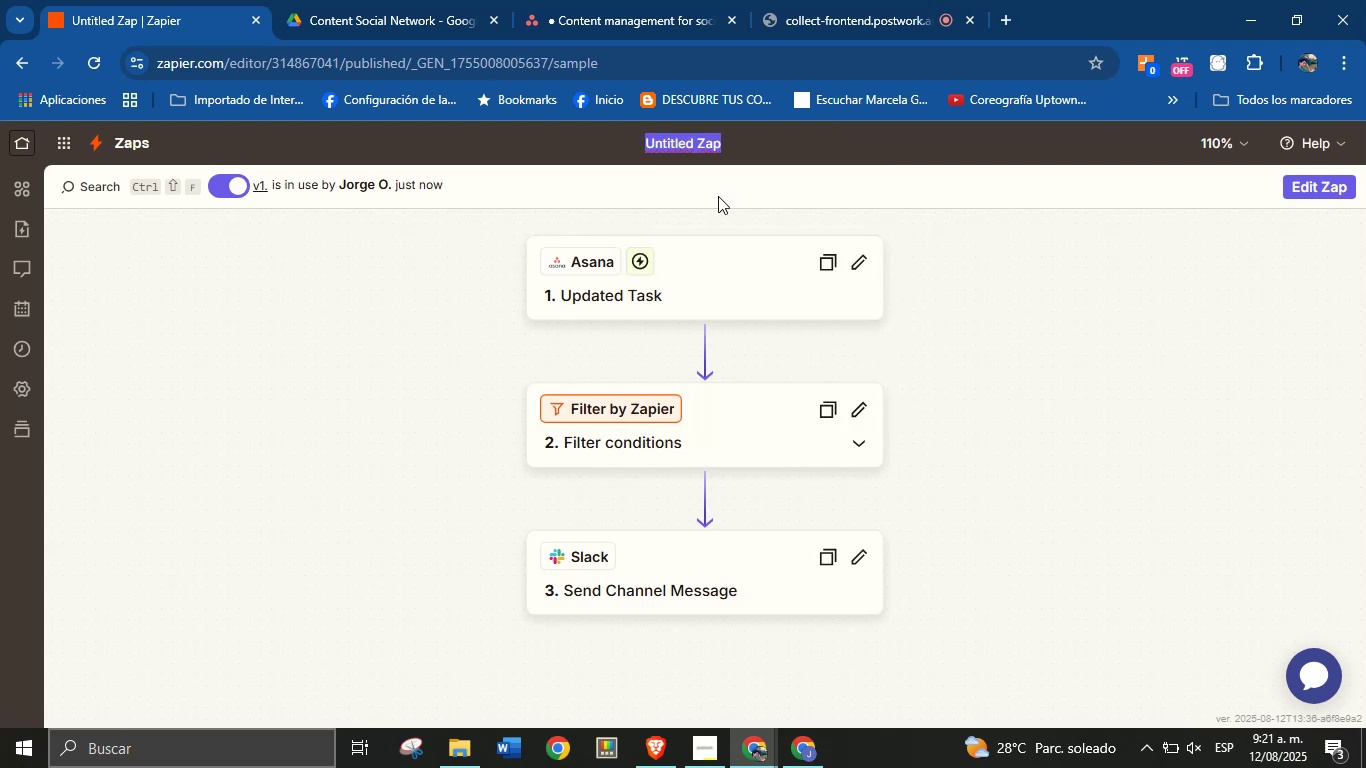 
wait(5.48)
 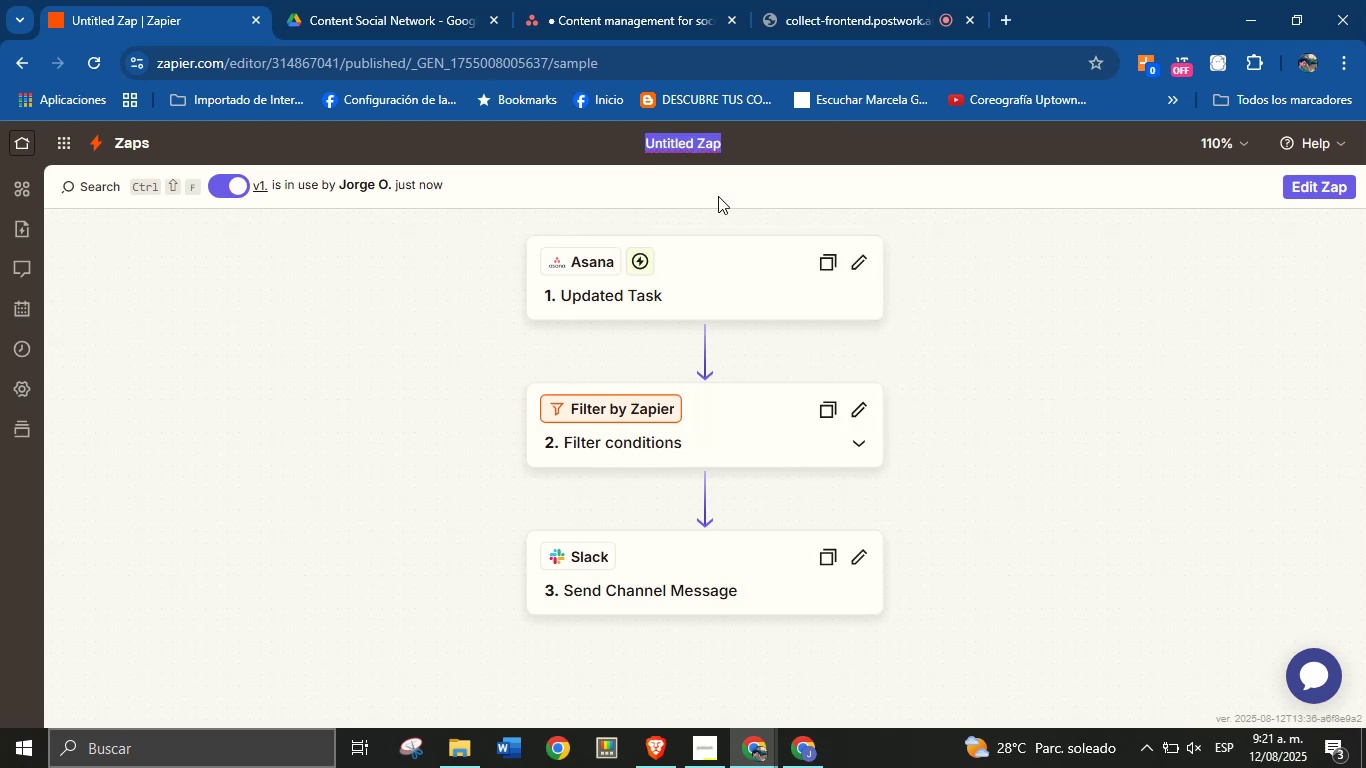 
type(Content-Asana-Changes)
 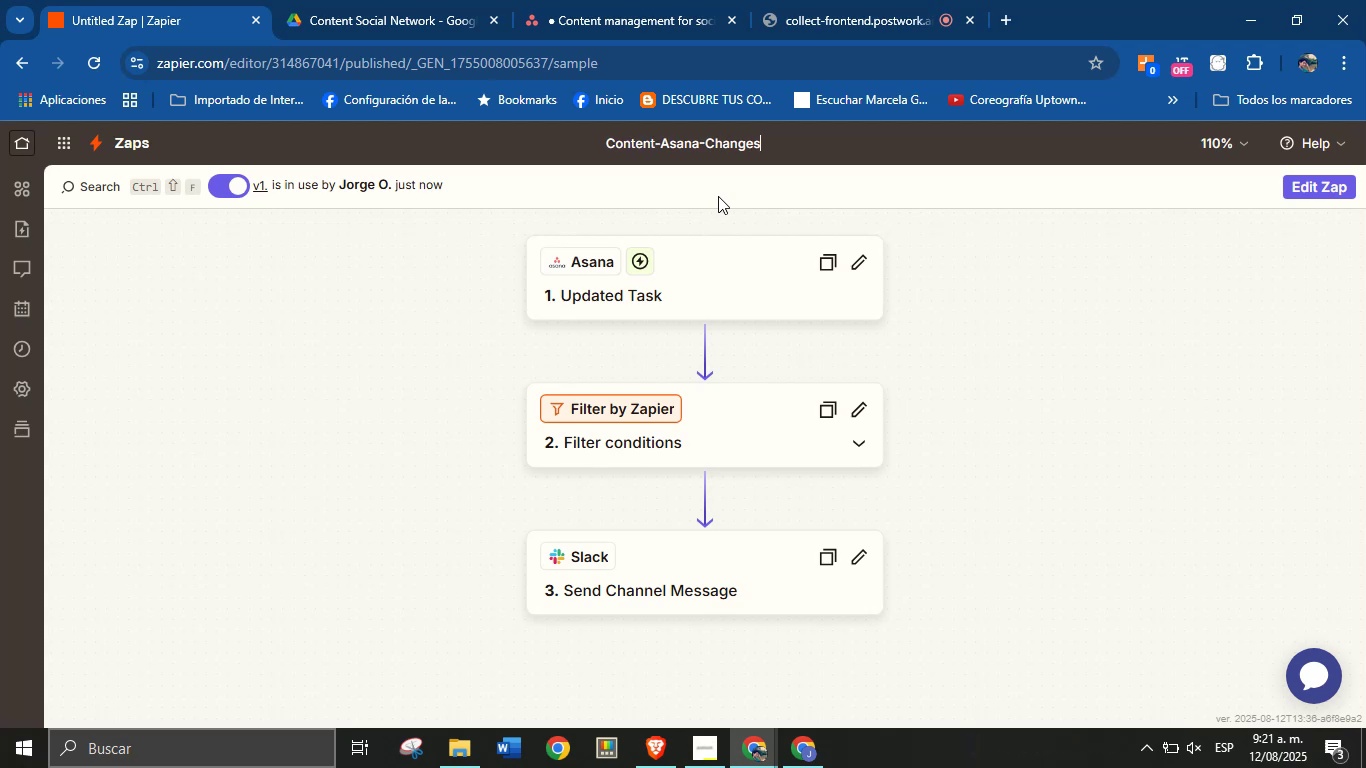 
key(Enter)
 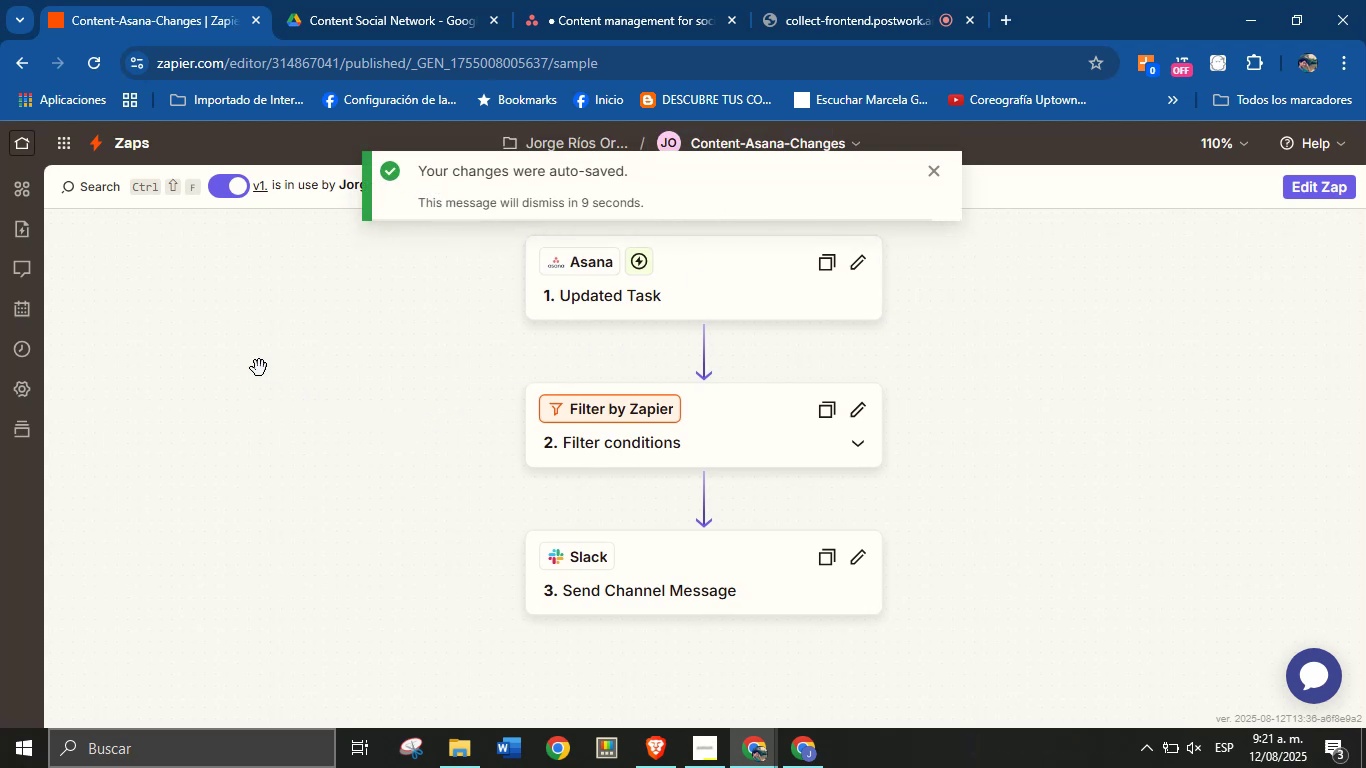 
left_click([27, 142])
 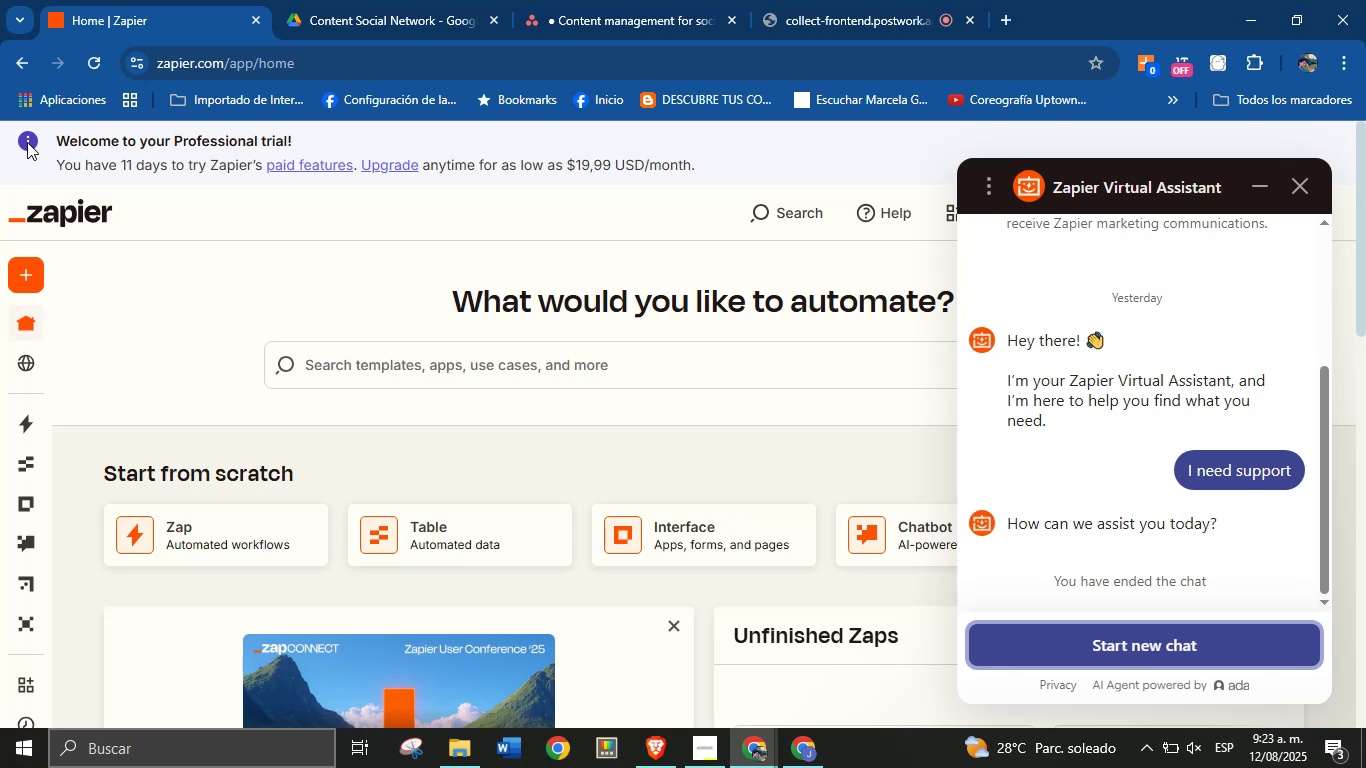 
wait(82.8)
 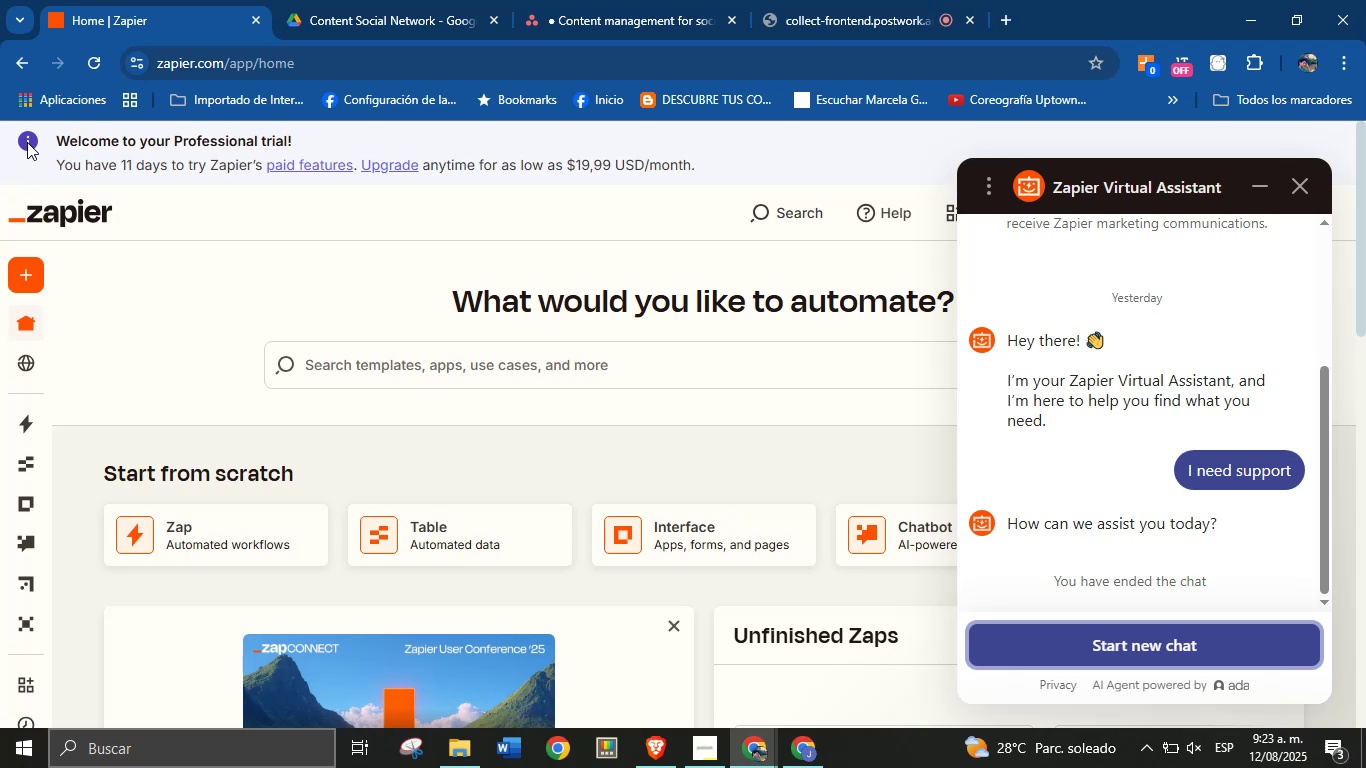 
left_click([1262, 185])
 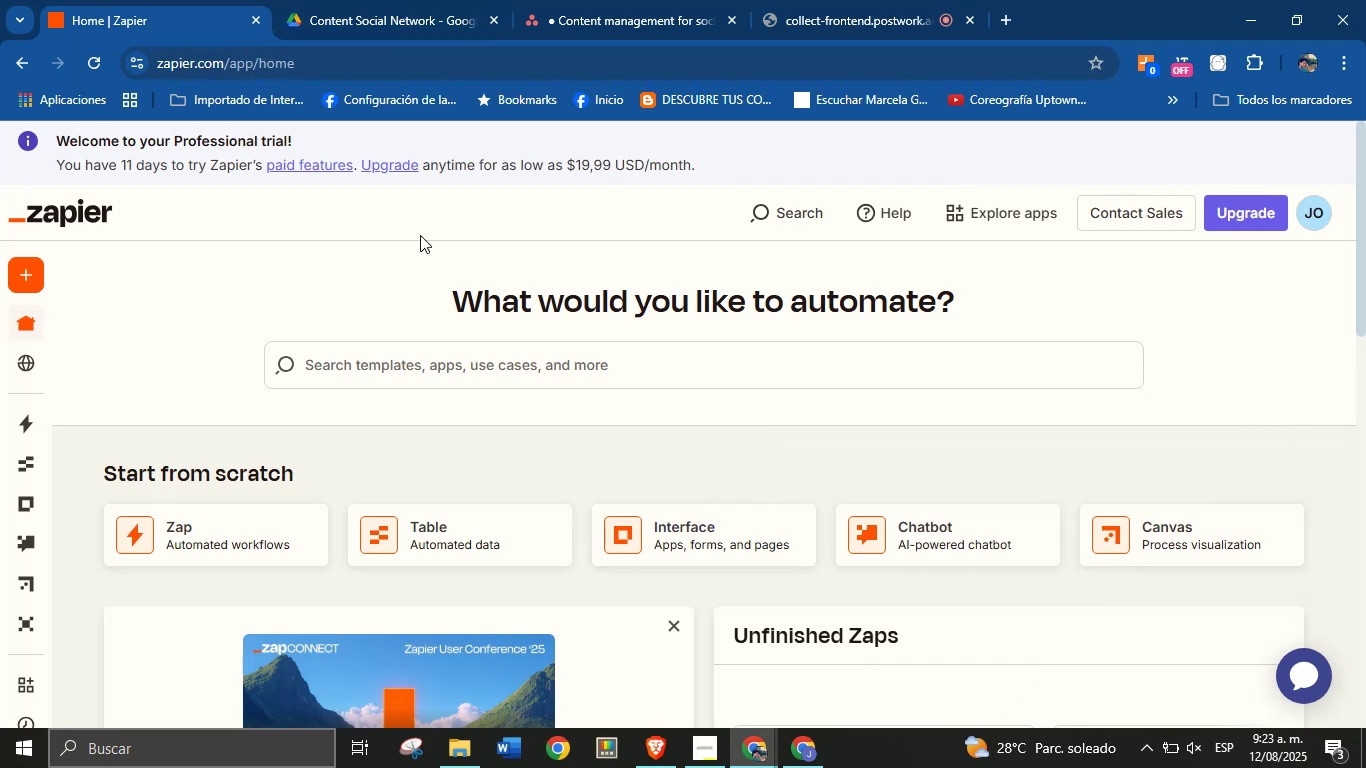 
left_click([210, 528])
 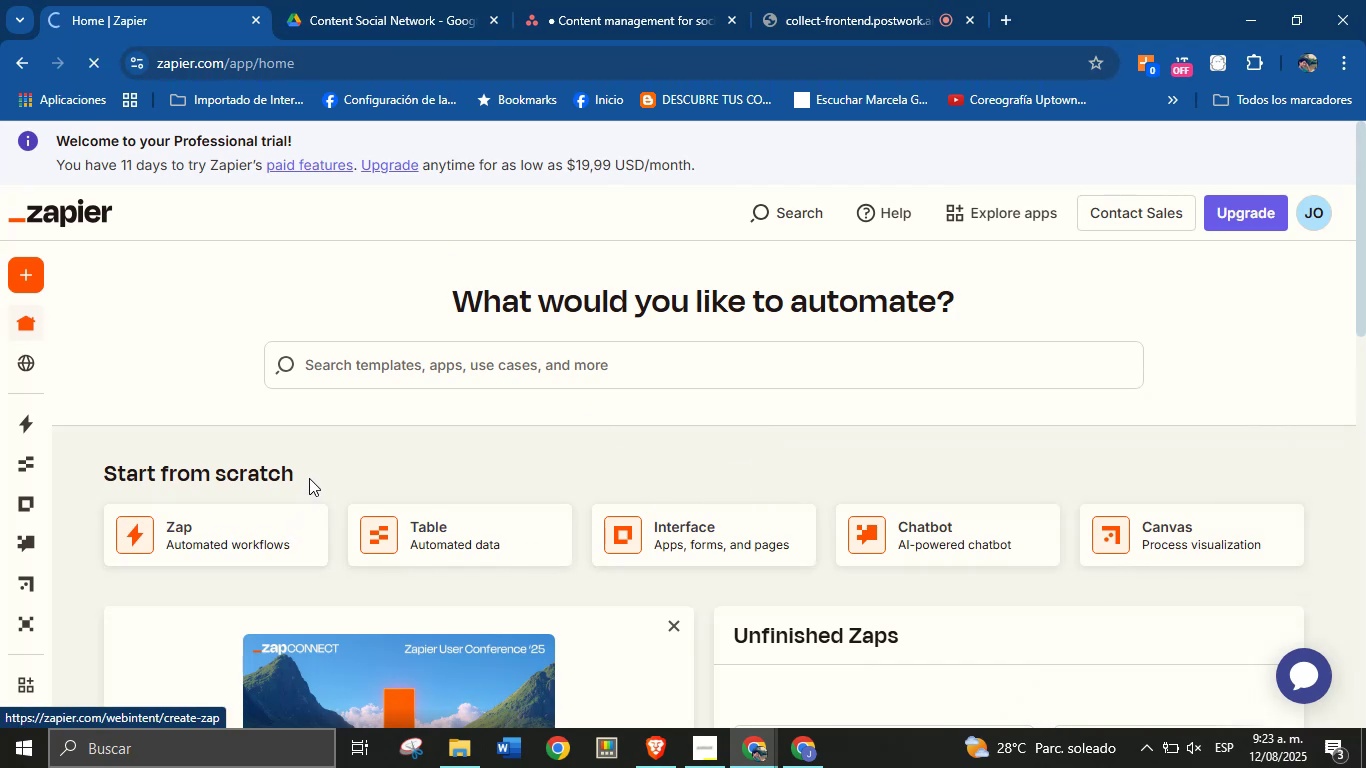 
left_click([191, 531])
 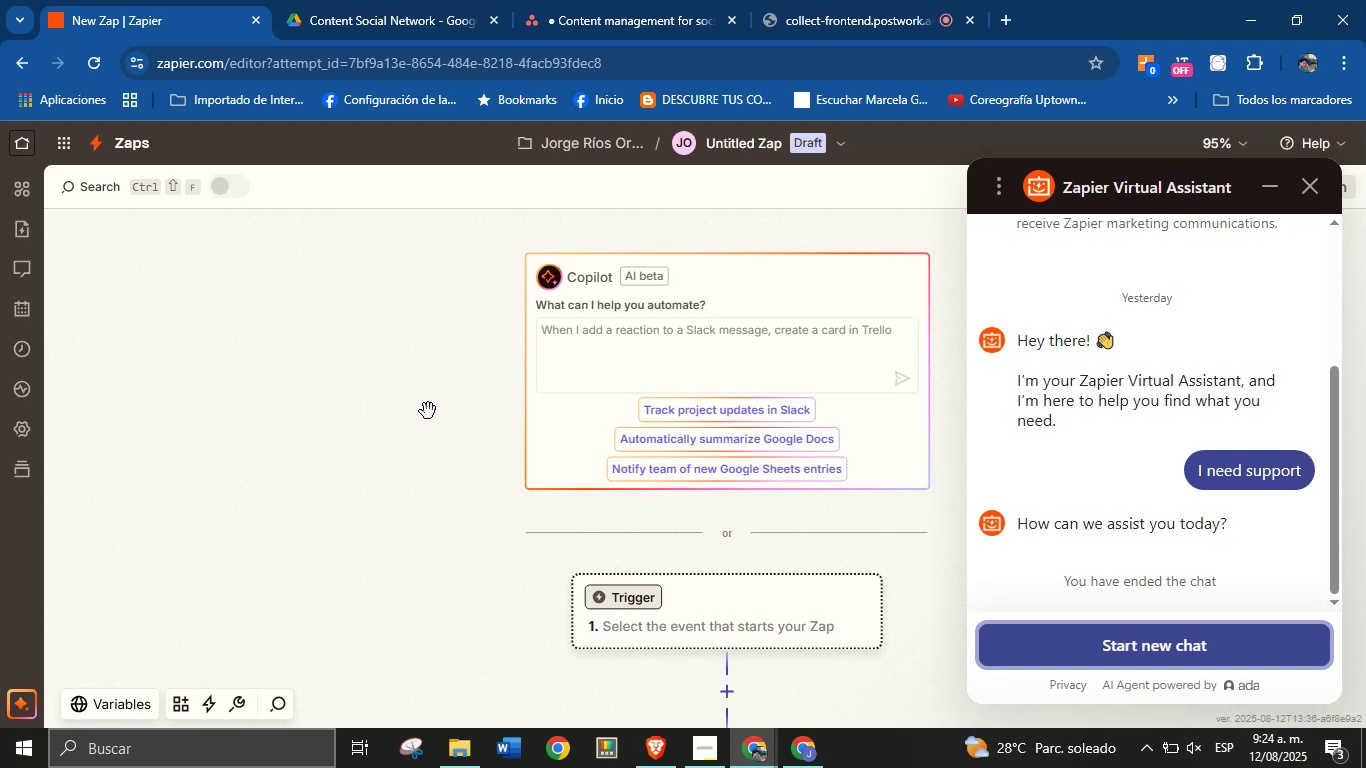 
wait(41.31)
 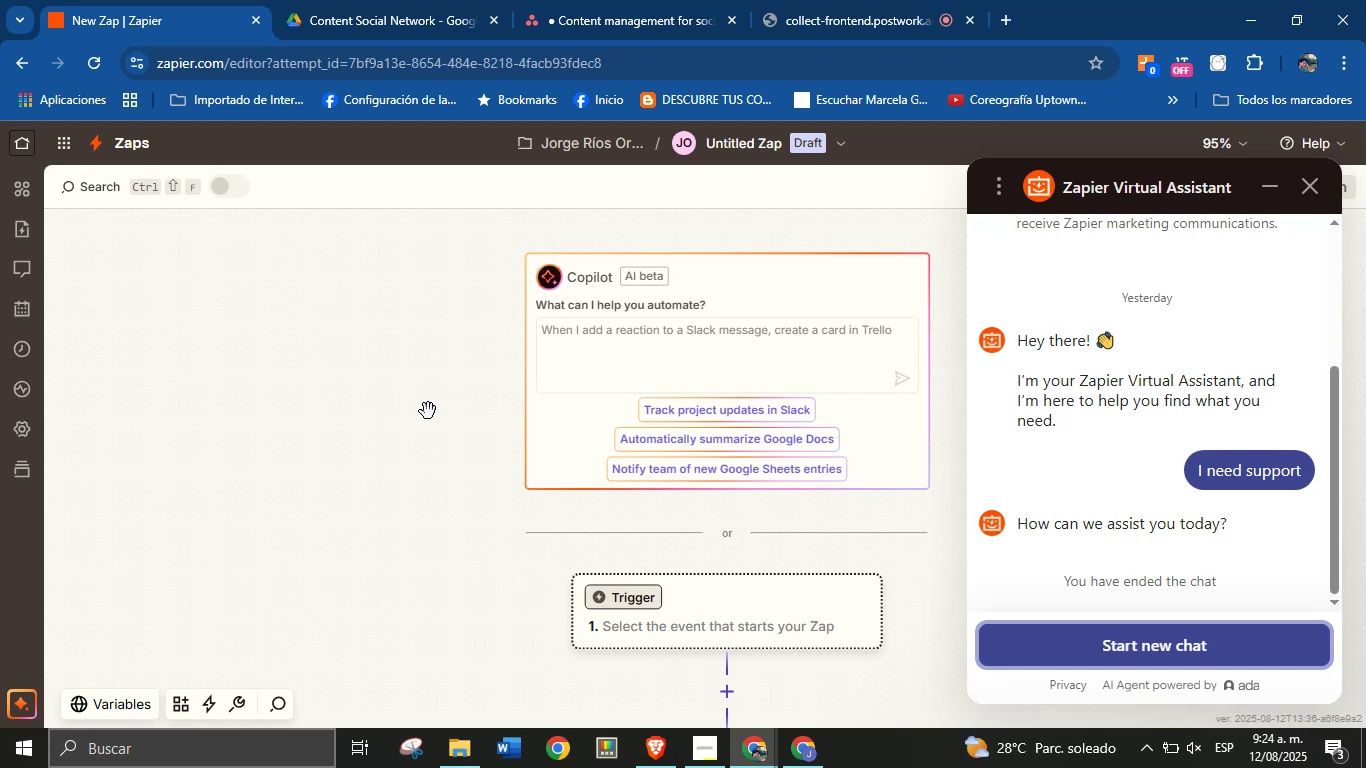 
scroll: coordinate [707, 389], scroll_direction: down, amount: 1.0
 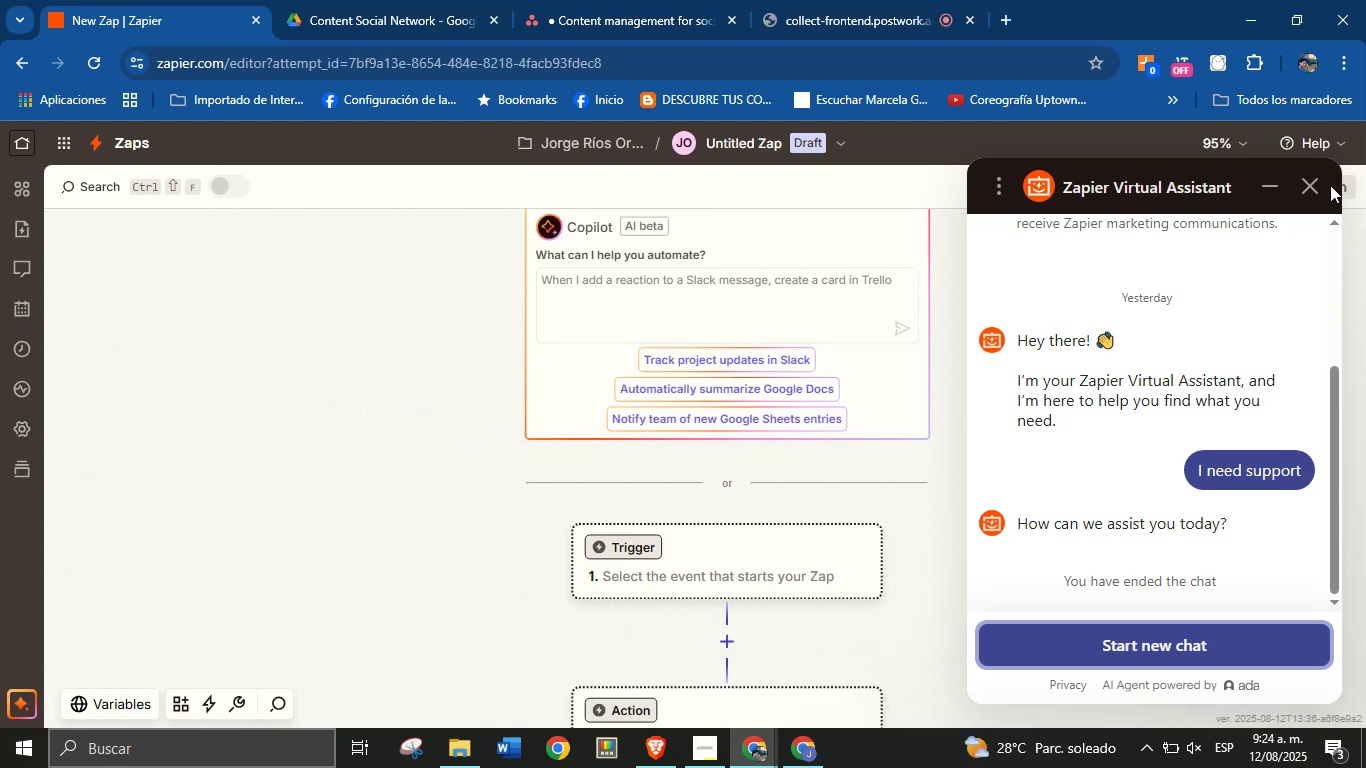 
left_click([1315, 183])
 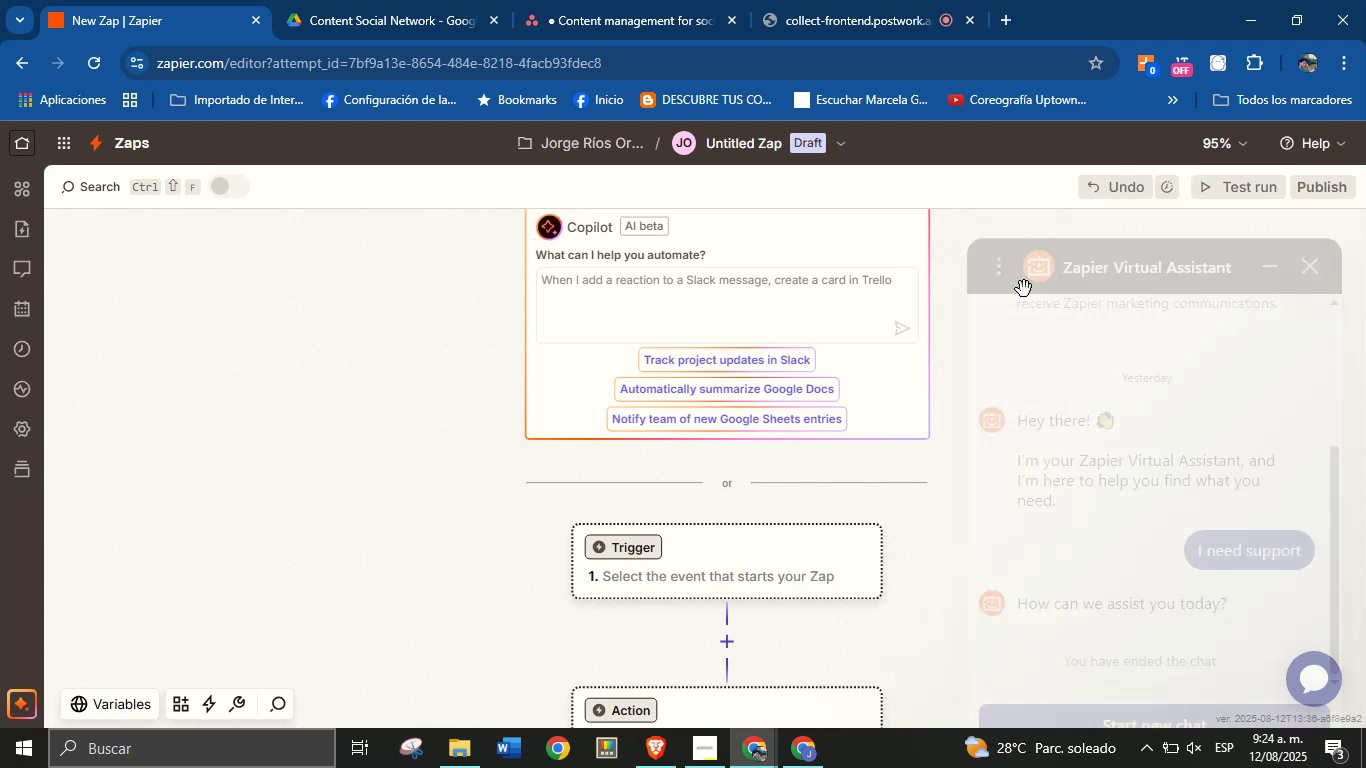 
scroll: coordinate [733, 459], scroll_direction: down, amount: 2.0
 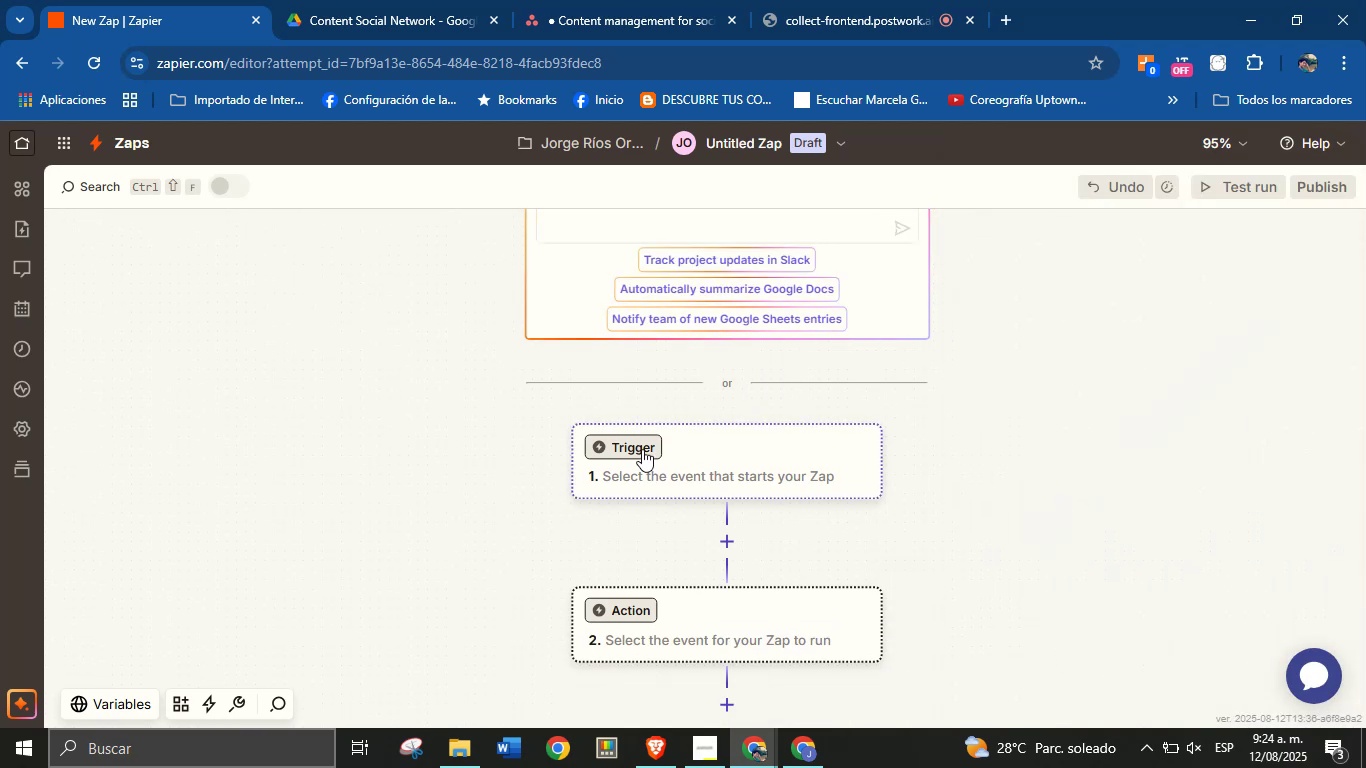 
left_click([642, 449])
 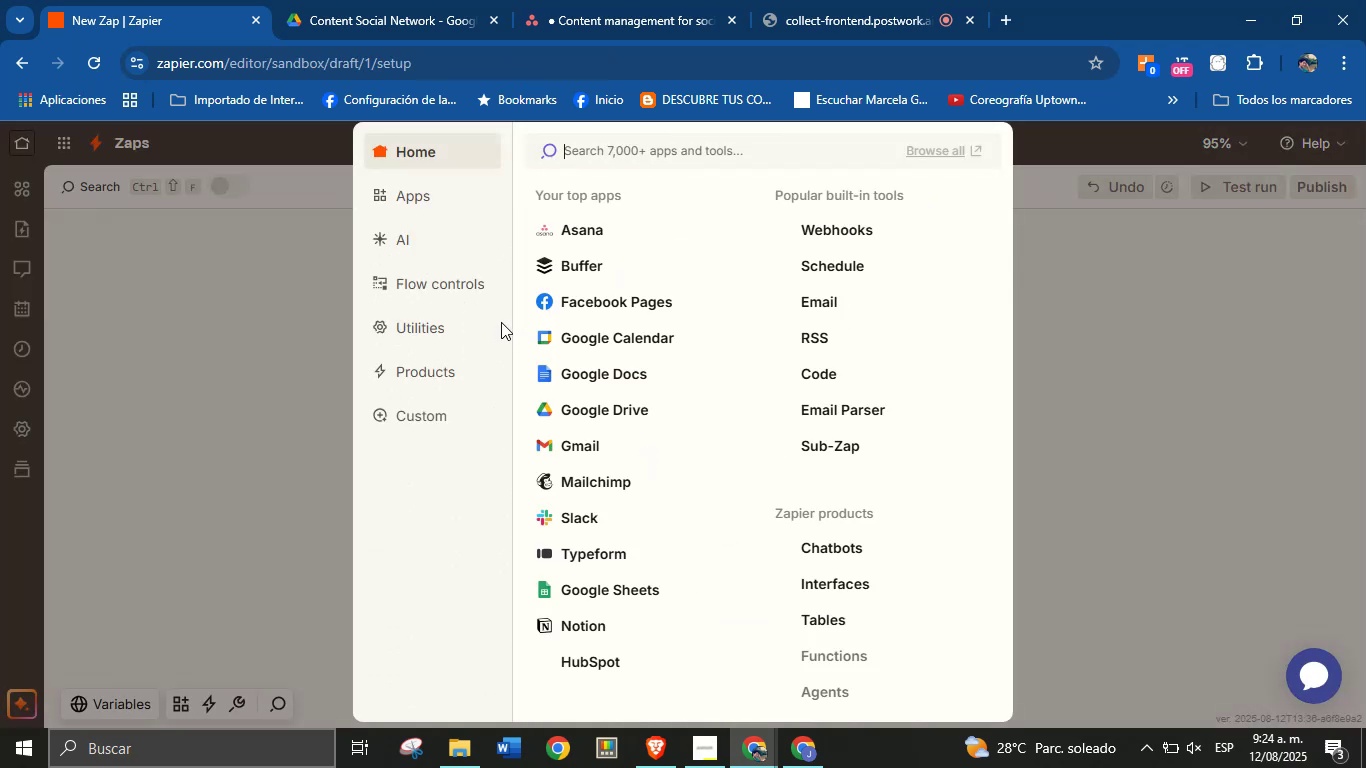 
left_click([595, 222])
 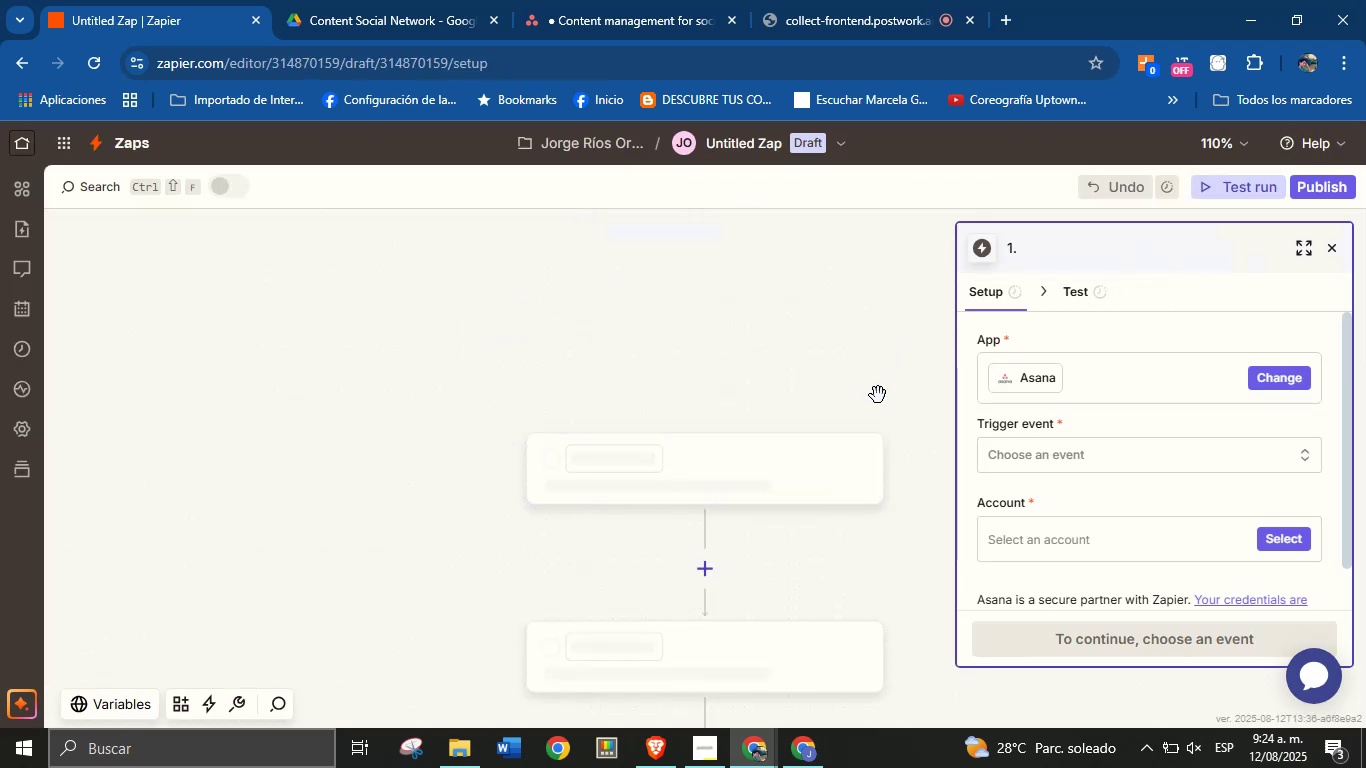 
left_click([1093, 451])
 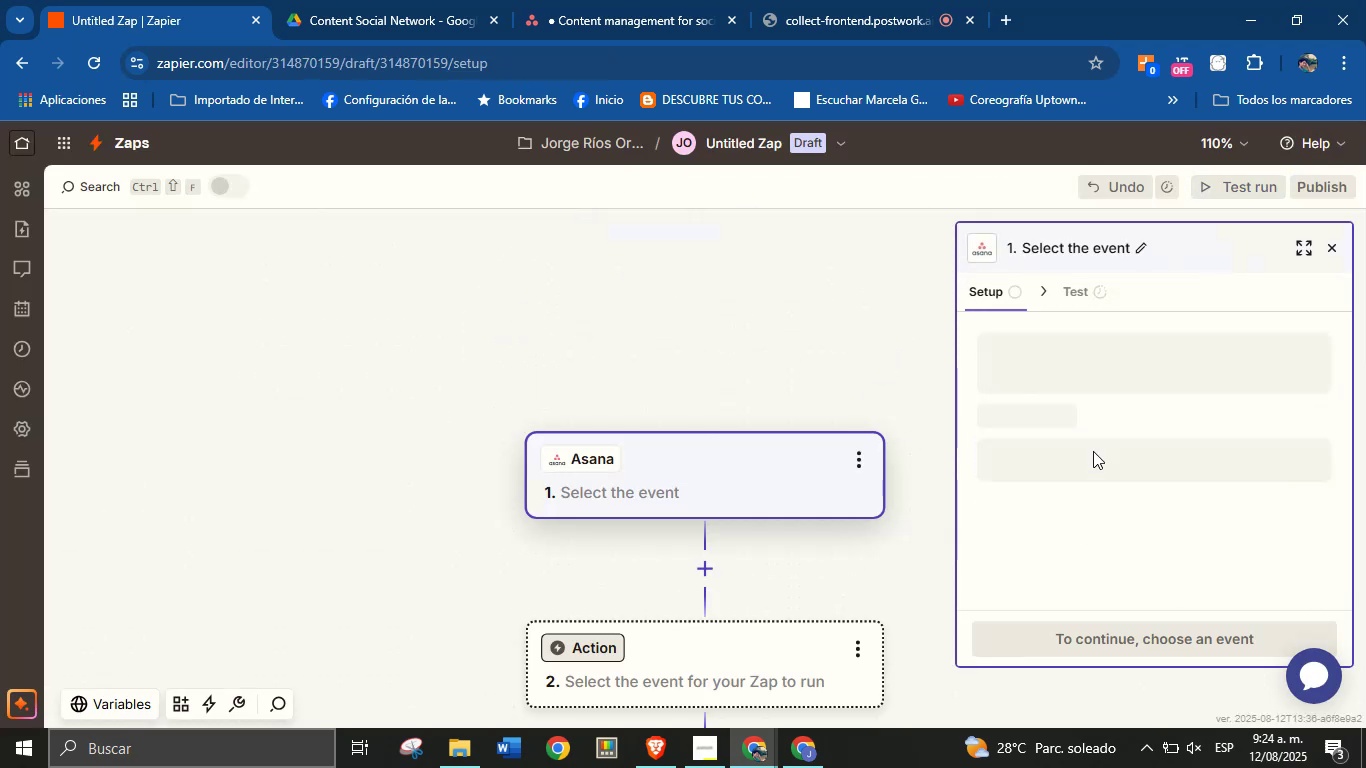 
mouse_move([1042, 445])
 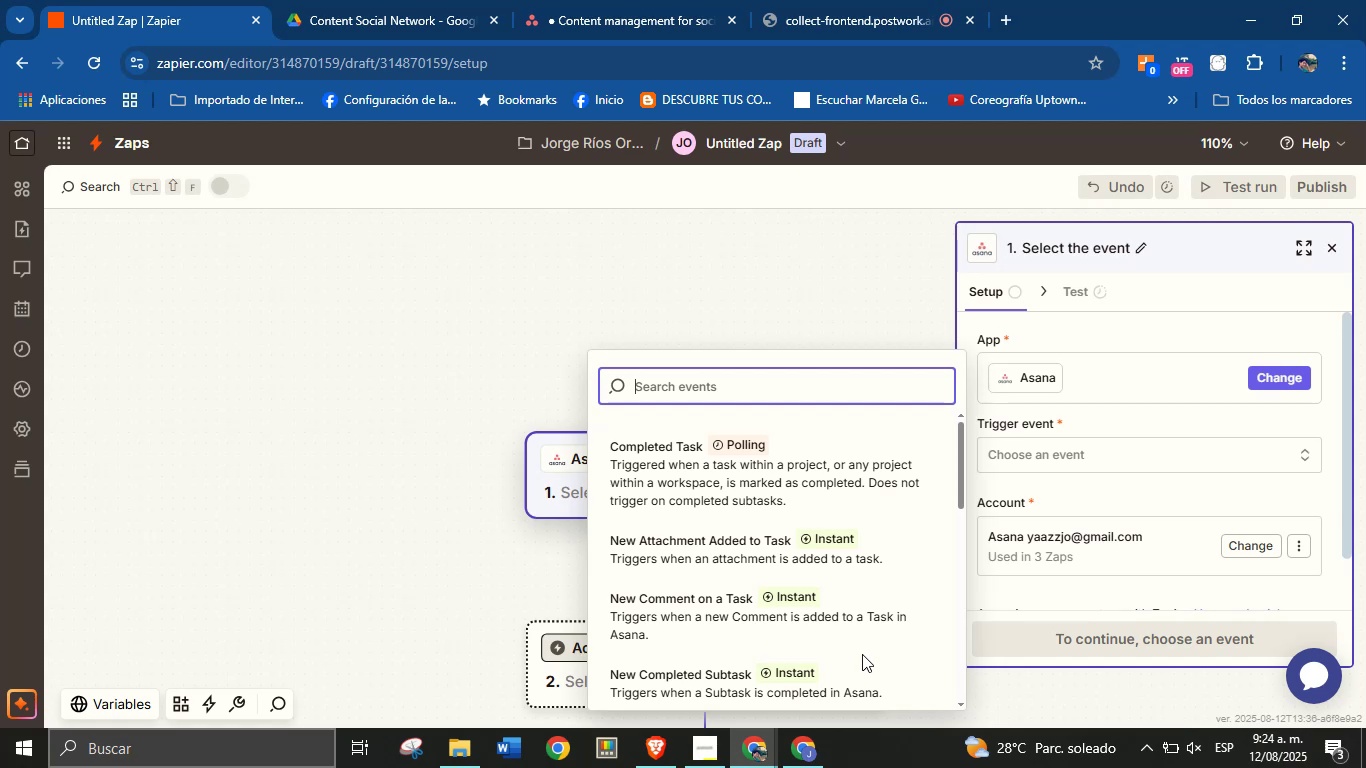 
wait(14.82)
 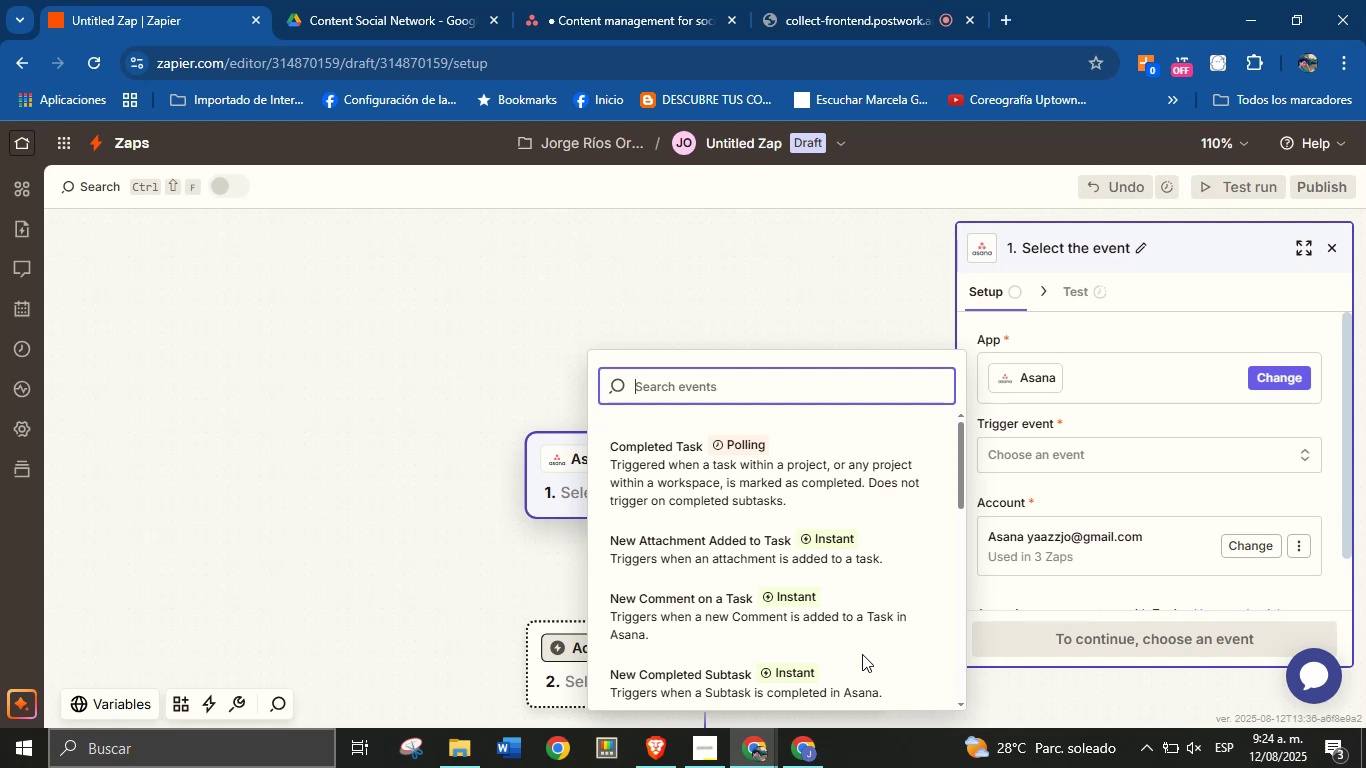 
scroll: coordinate [827, 512], scroll_direction: down, amount: 1.0
 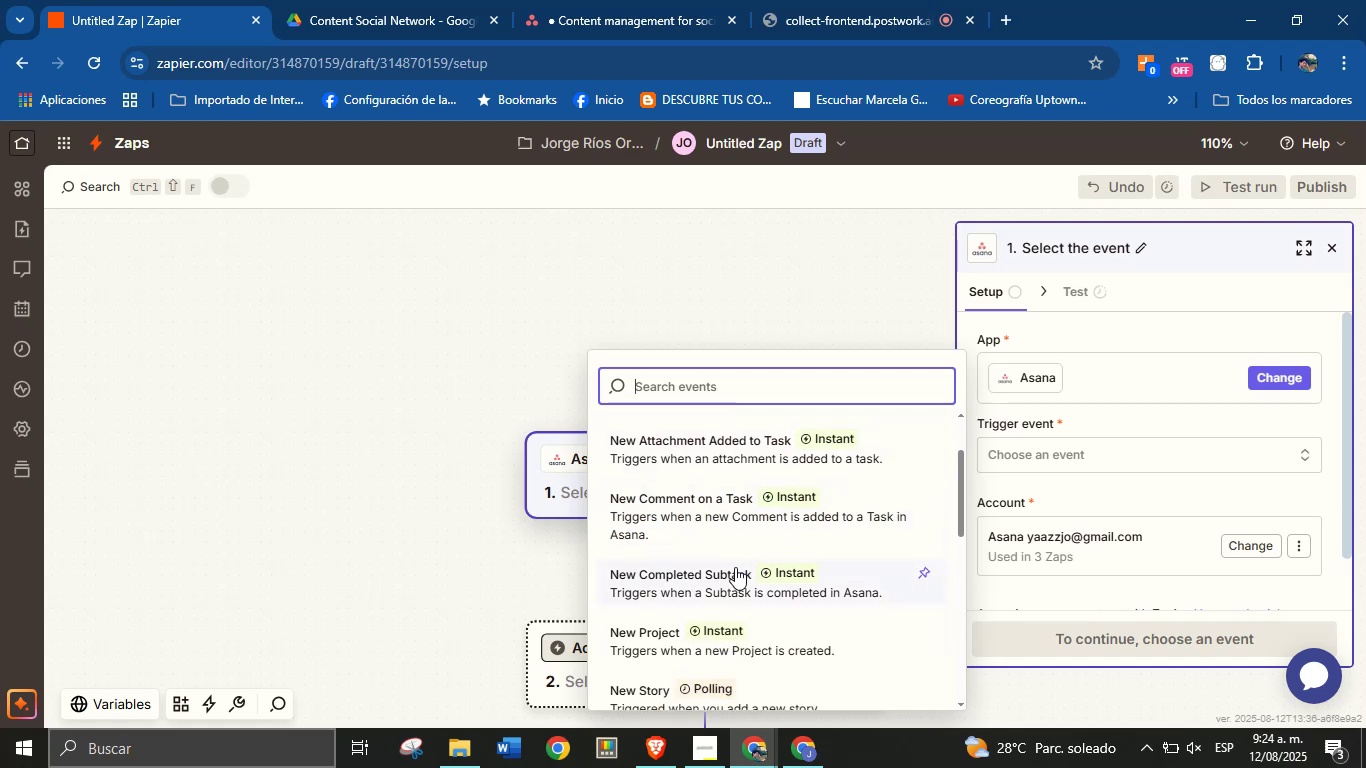 
scroll: coordinate [734, 518], scroll_direction: up, amount: 2.0
 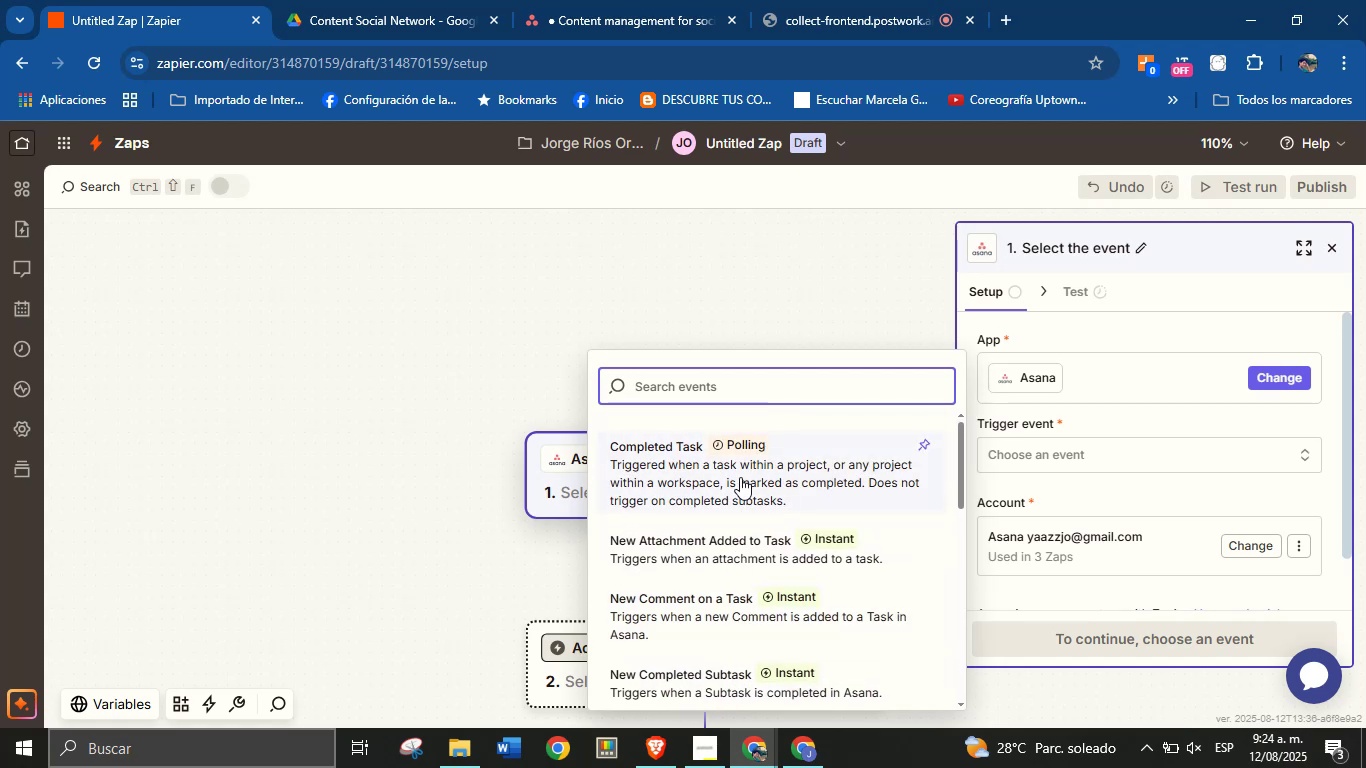 
type(task )
 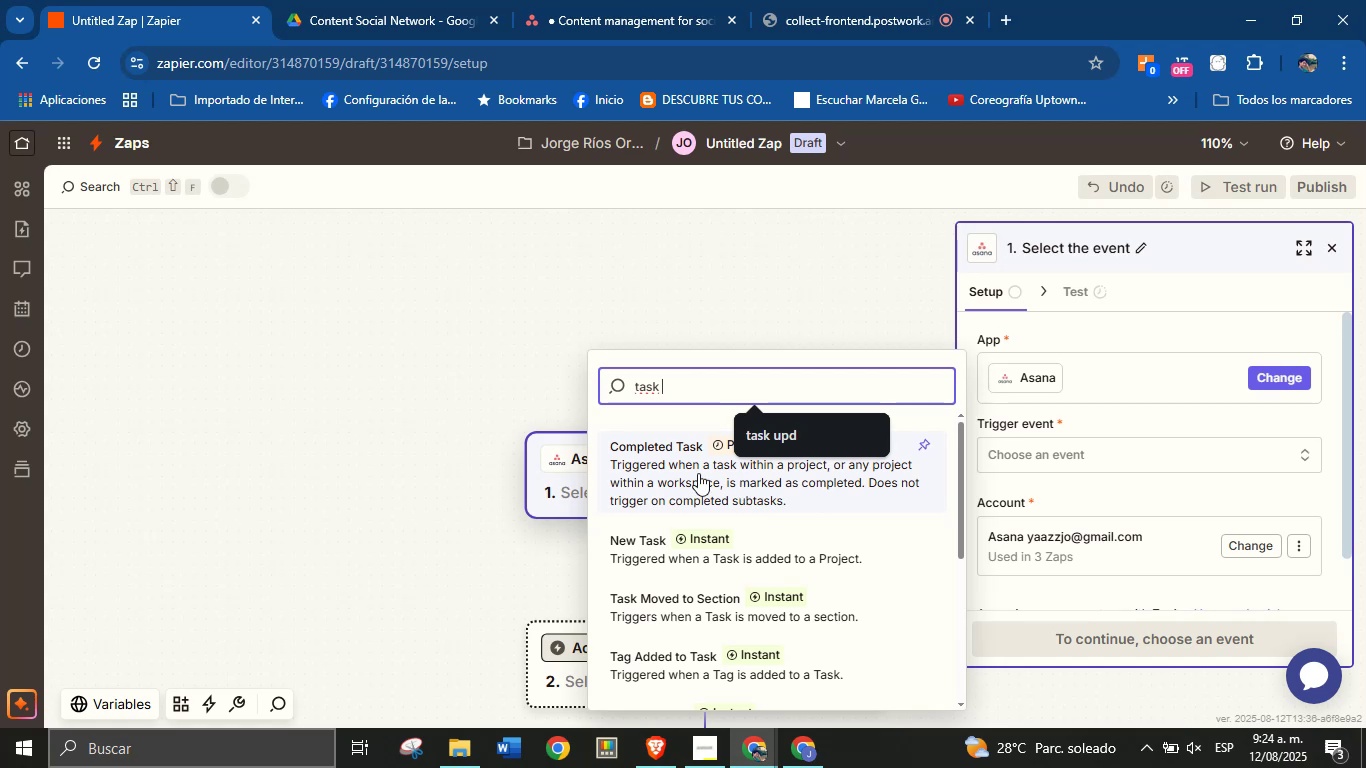 
left_click([775, 438])
 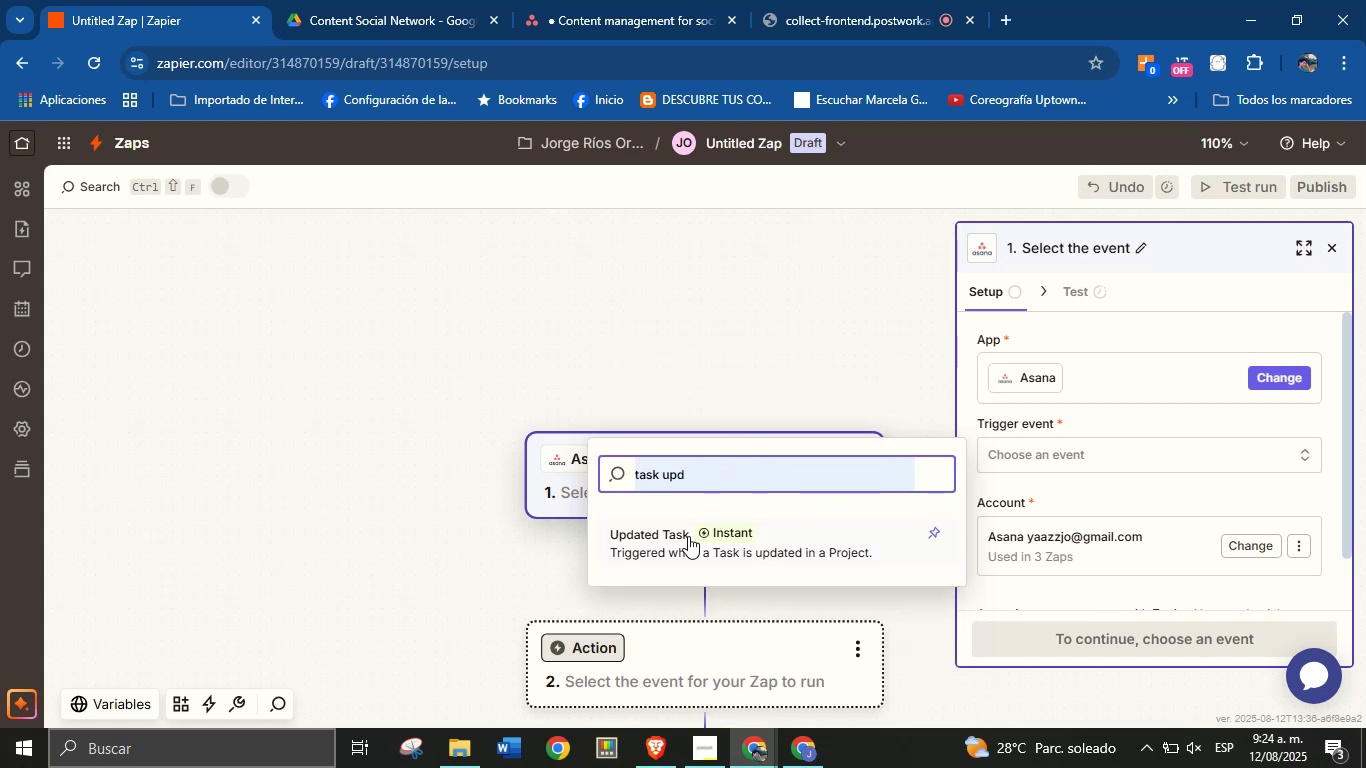 
left_click([679, 547])
 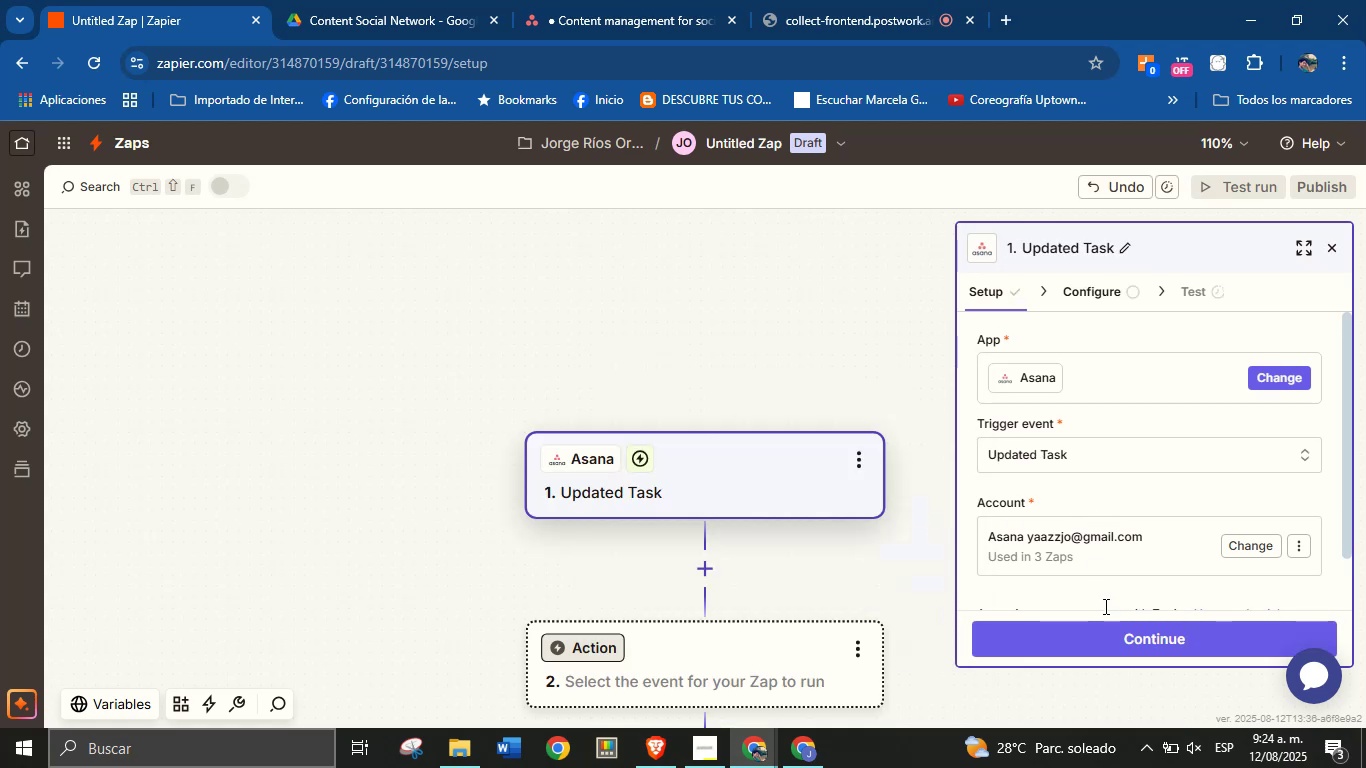 
left_click([1109, 628])
 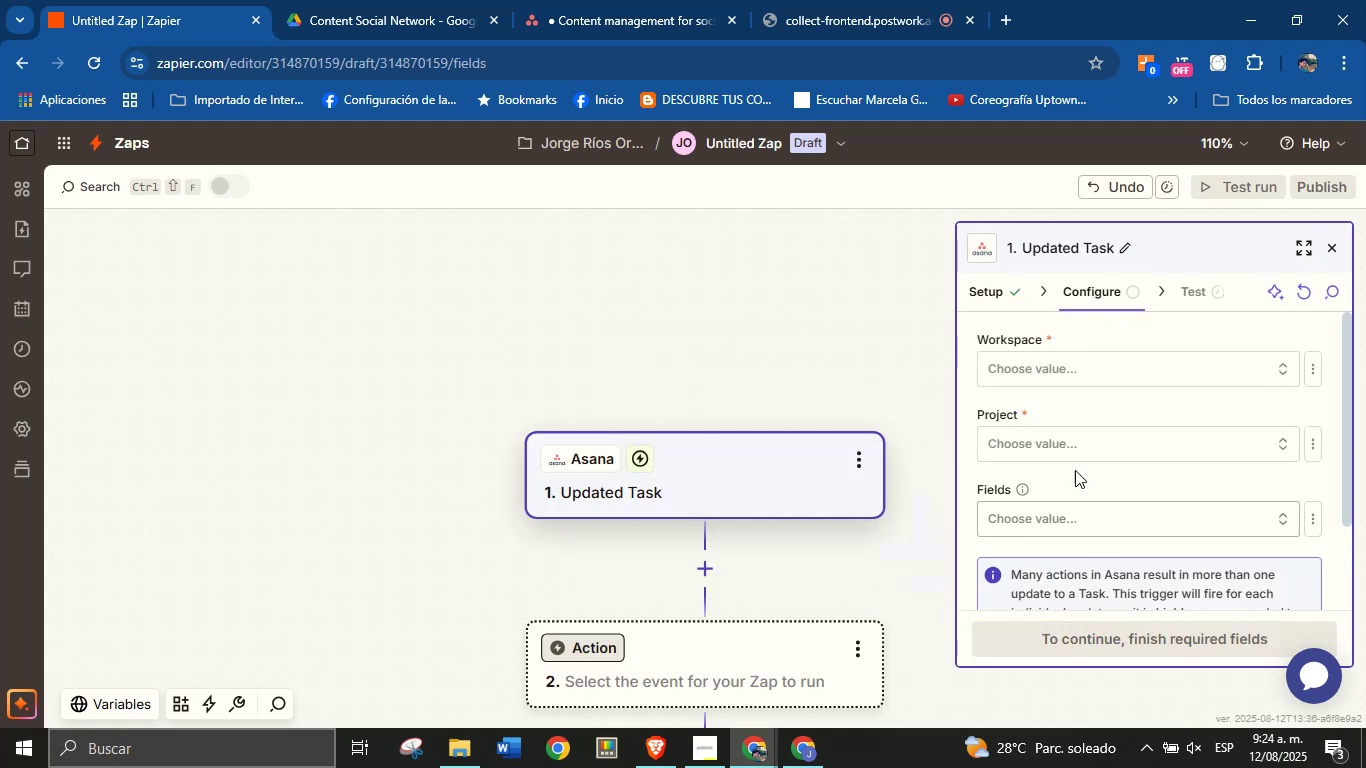 
left_click([1070, 370])
 